 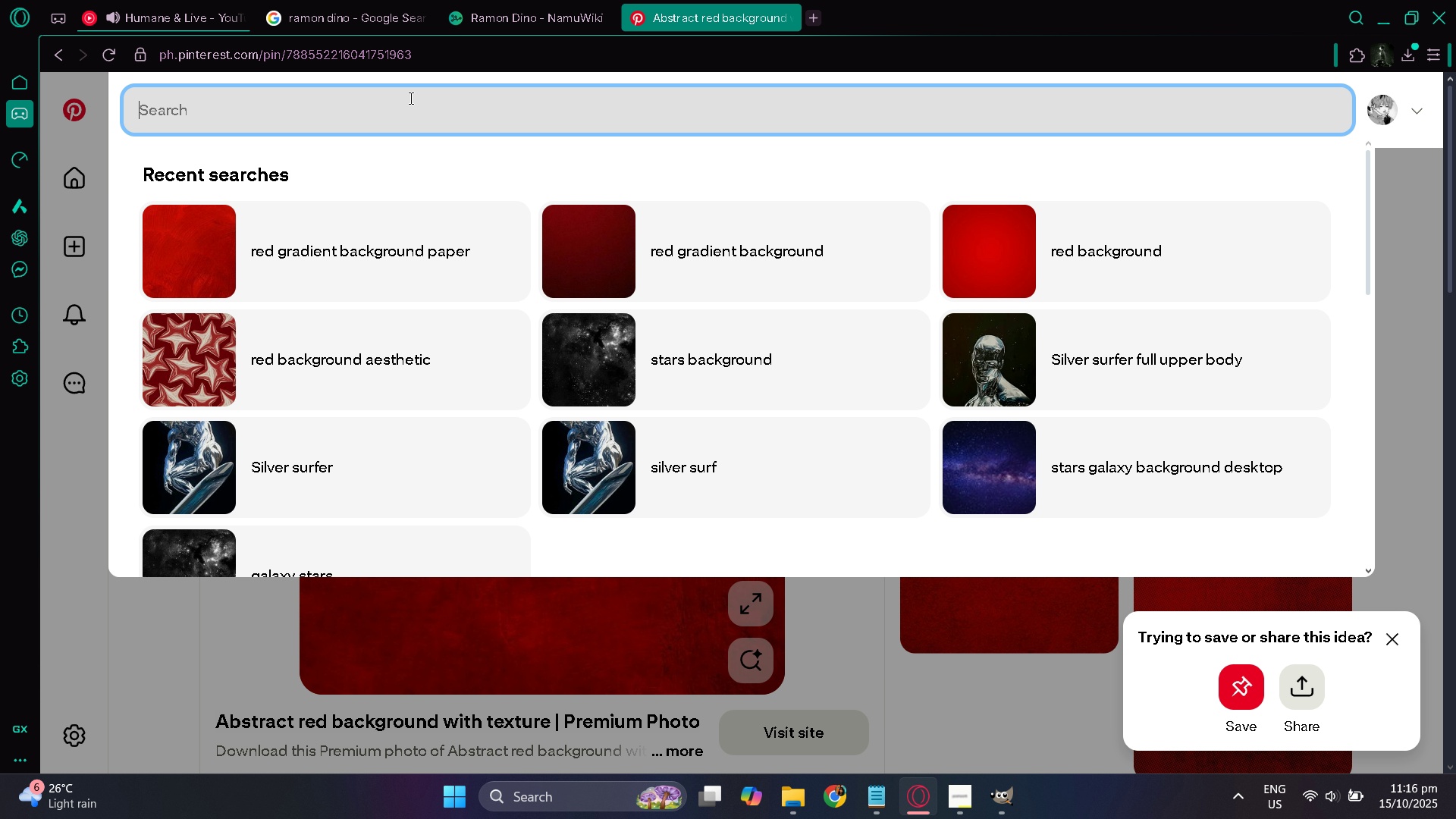 
type(white paper)
 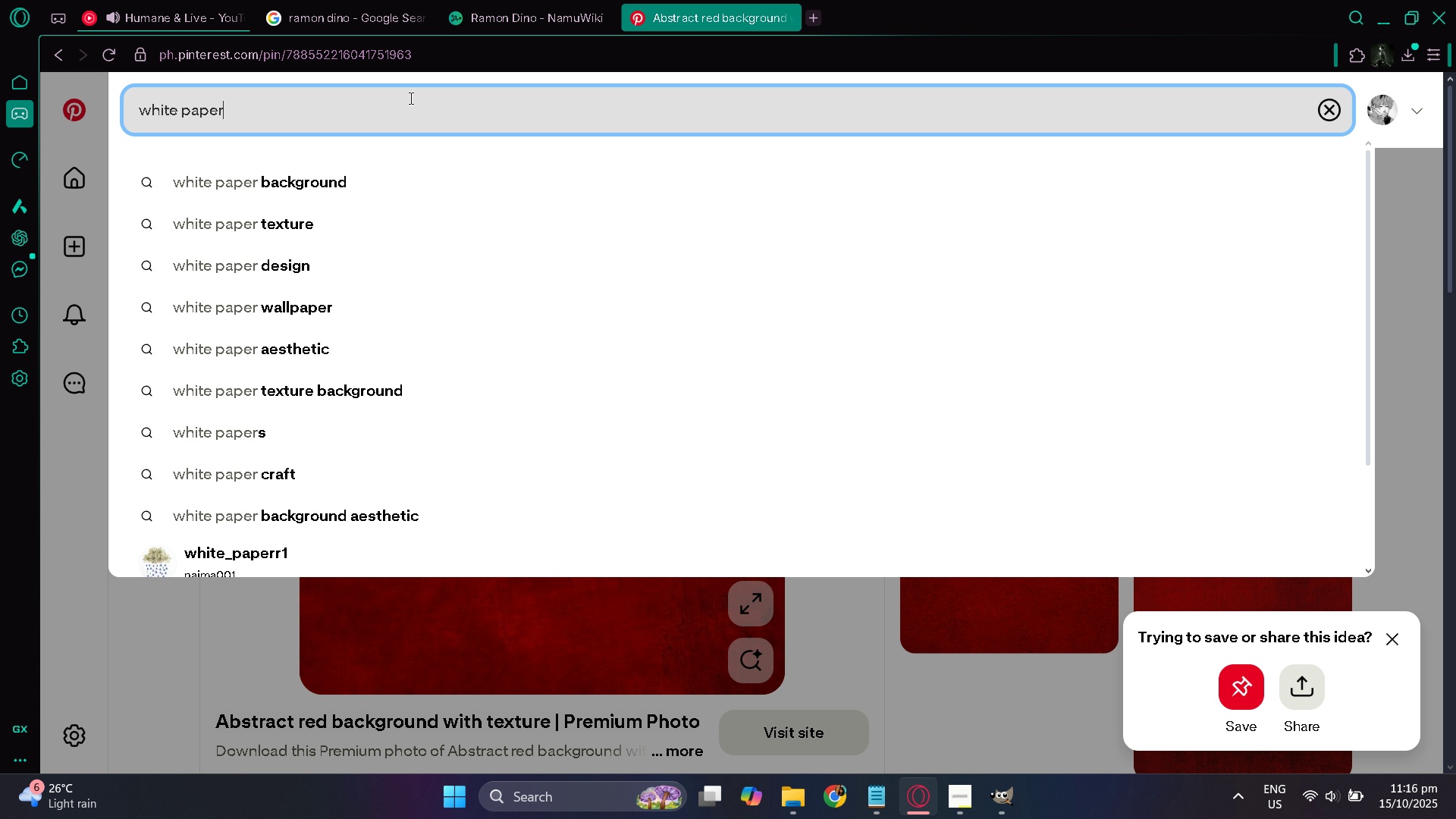 
key(ArrowDown)
 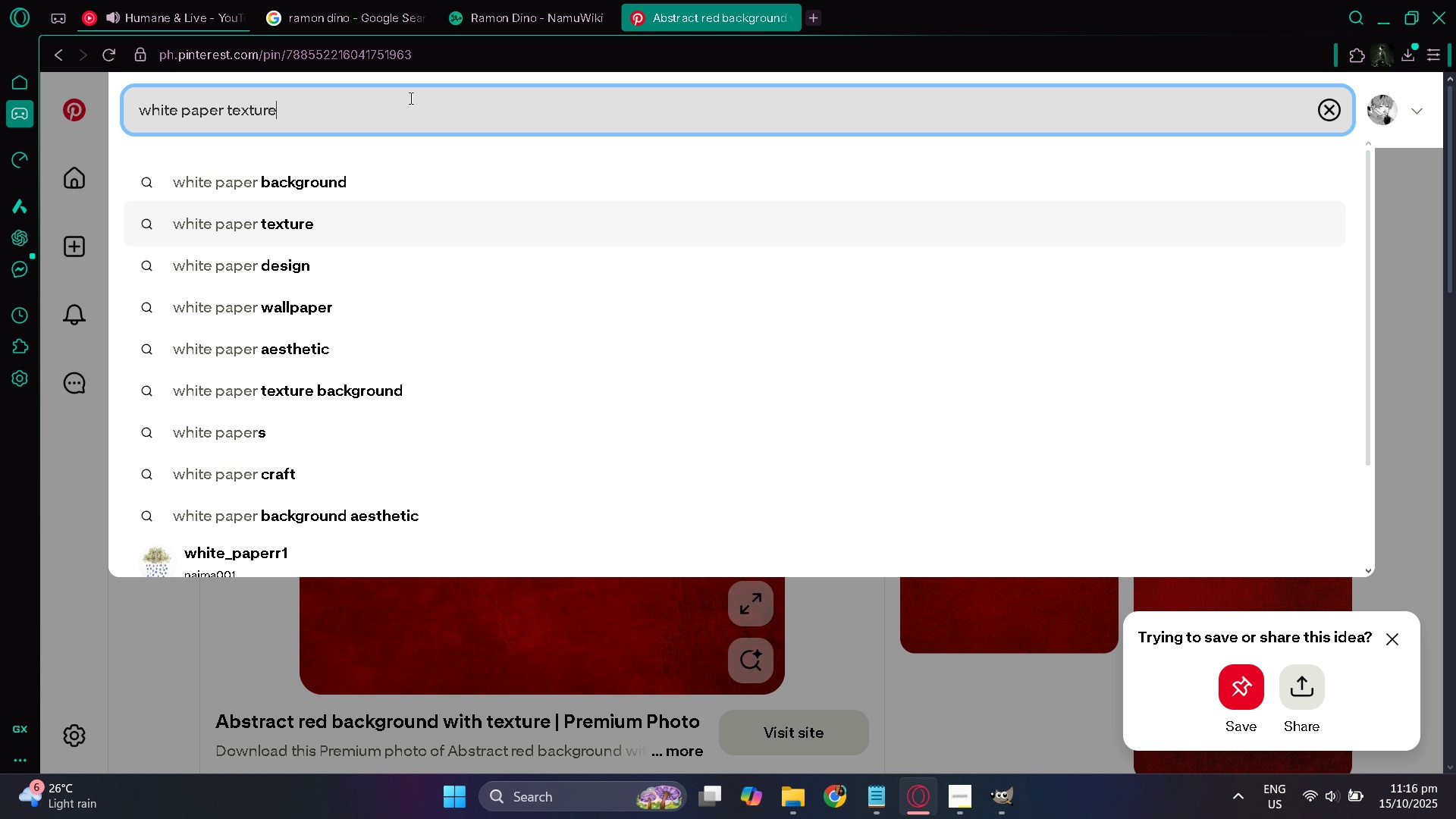 
key(ArrowDown)
 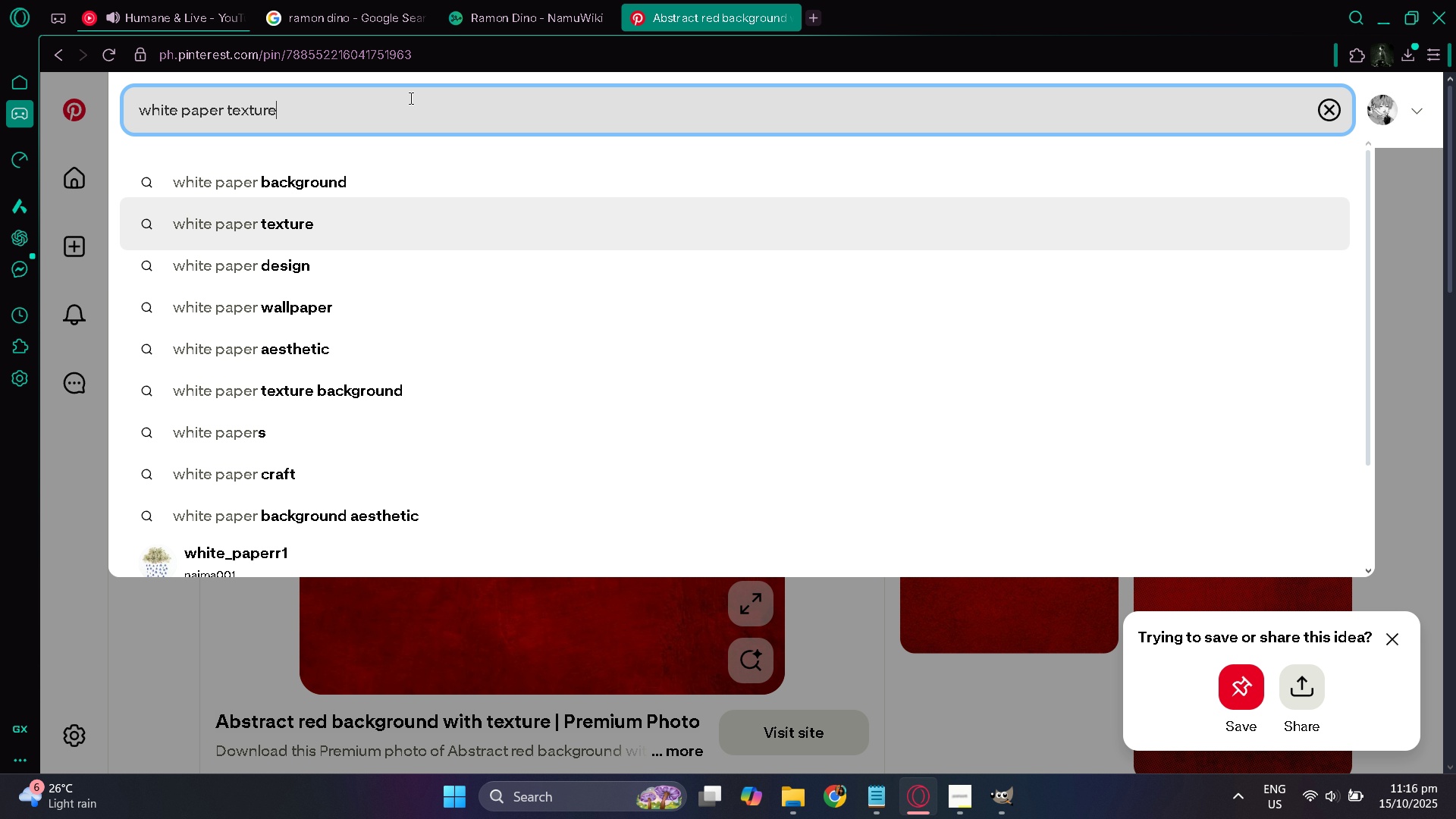 
key(Enter)
 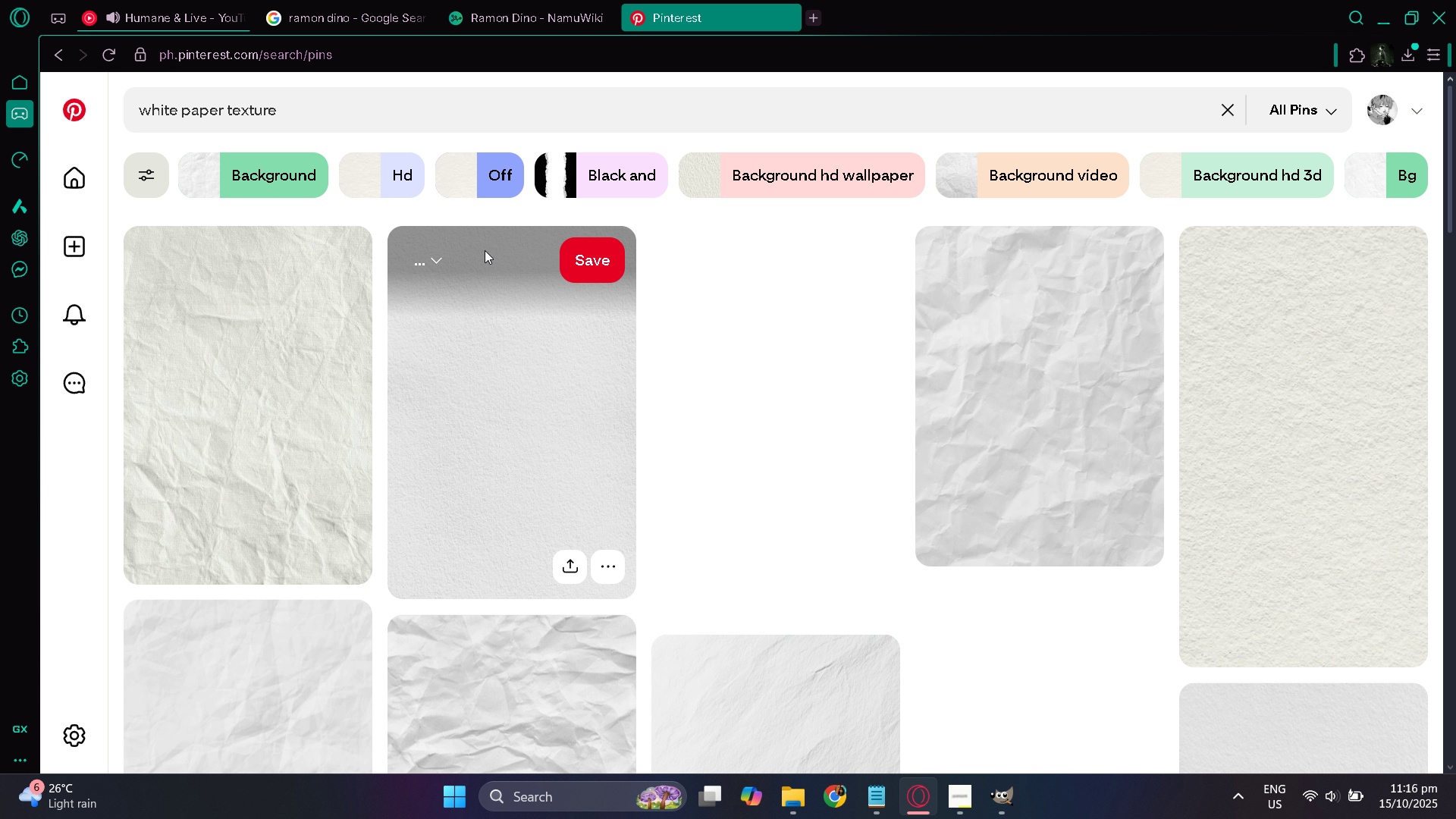 
scroll: coordinate [486, 255], scroll_direction: down, amount: 2.0
 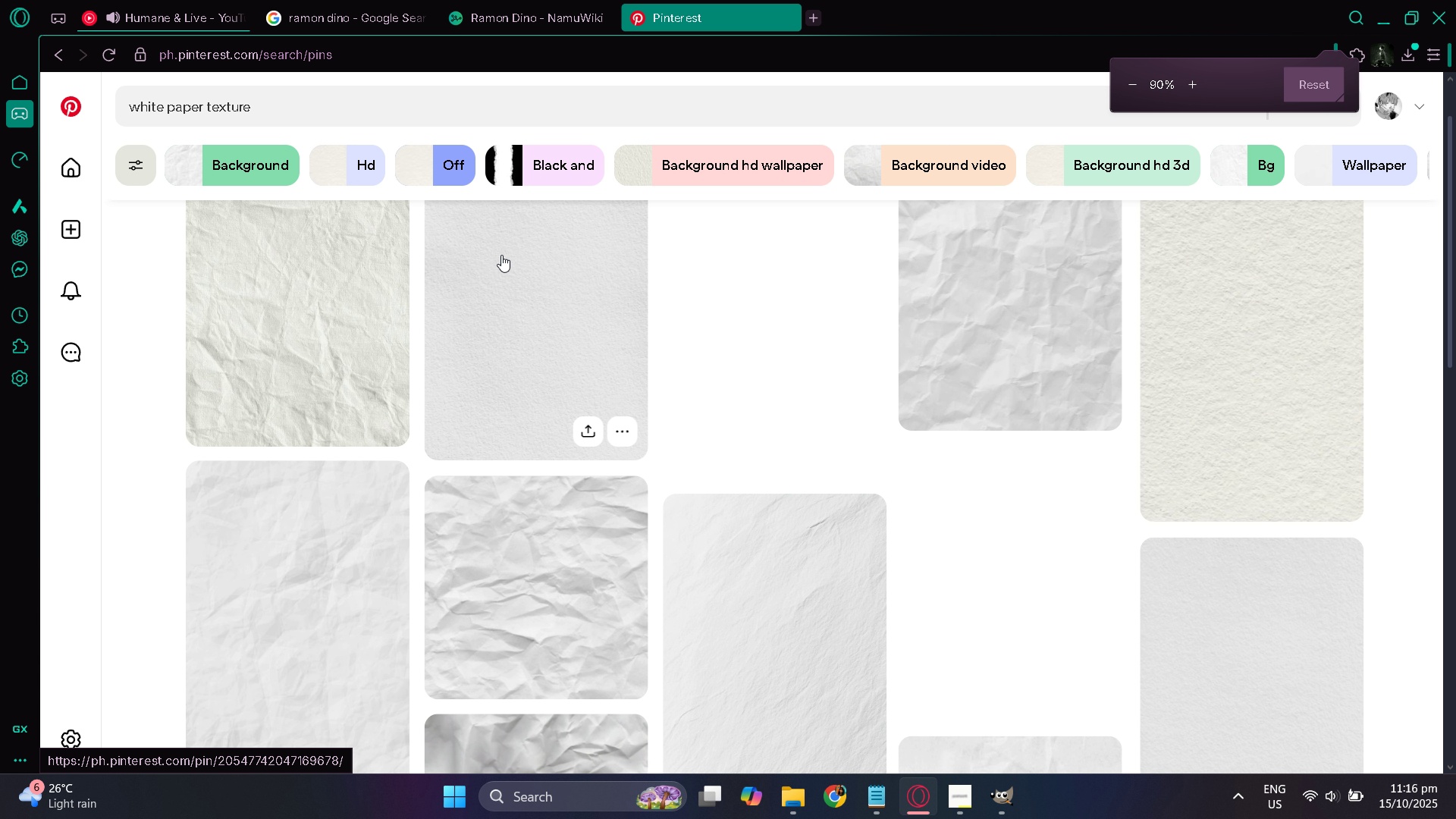 
hold_key(key=ControlLeft, duration=0.39)
 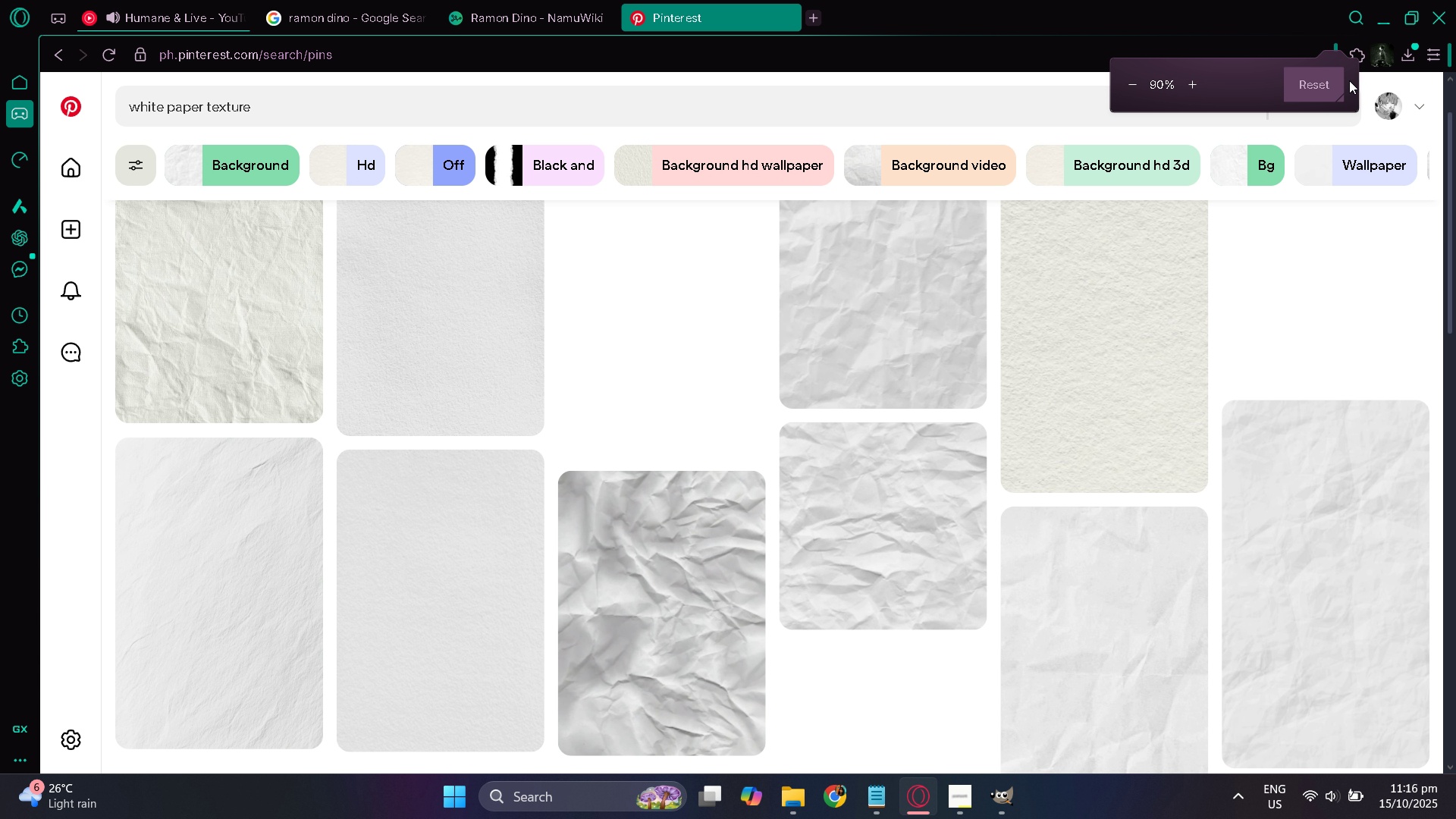 
left_click([1329, 84])
 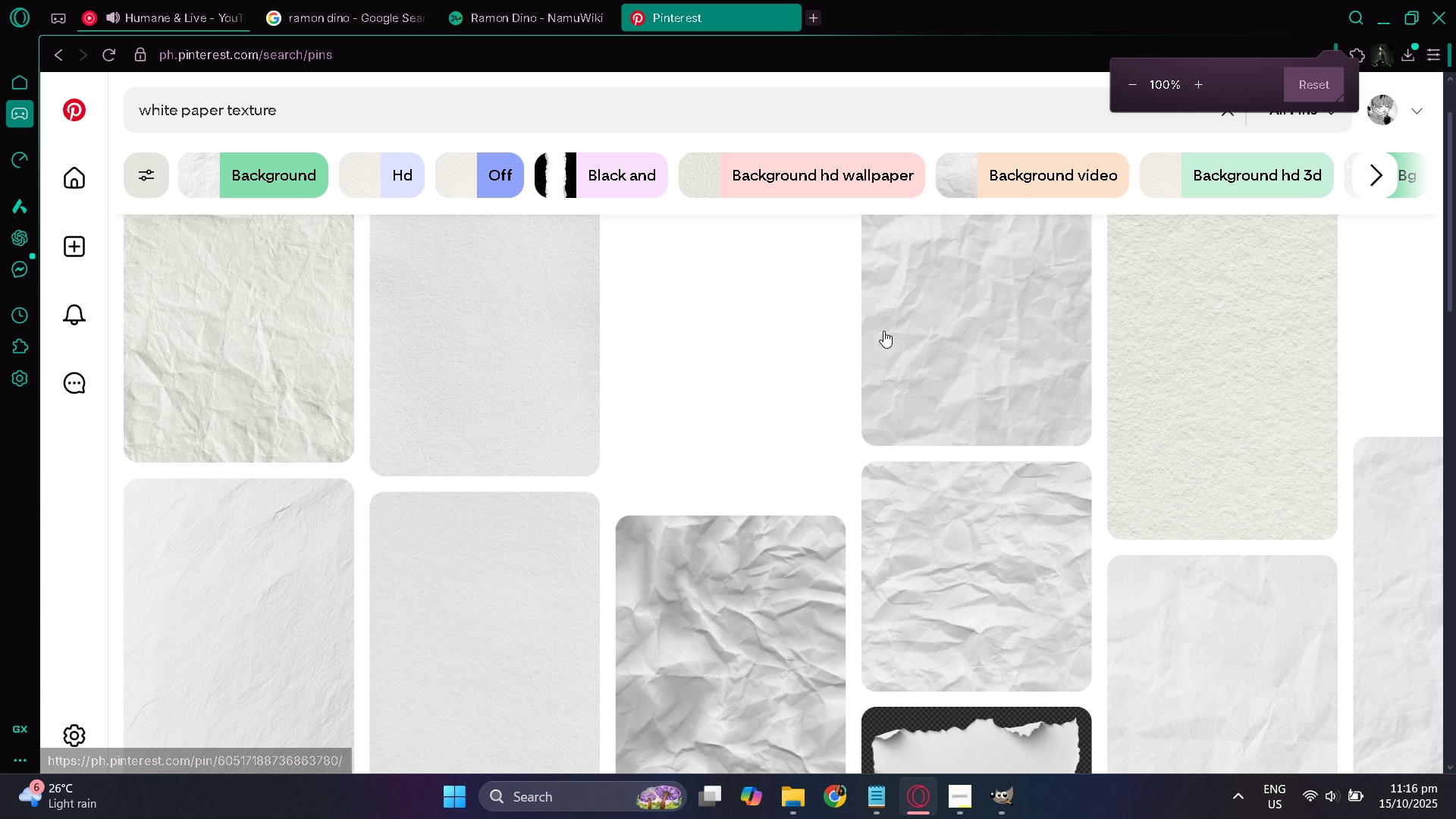 
scroll: coordinate [871, 357], scroll_direction: down, amount: 3.0
 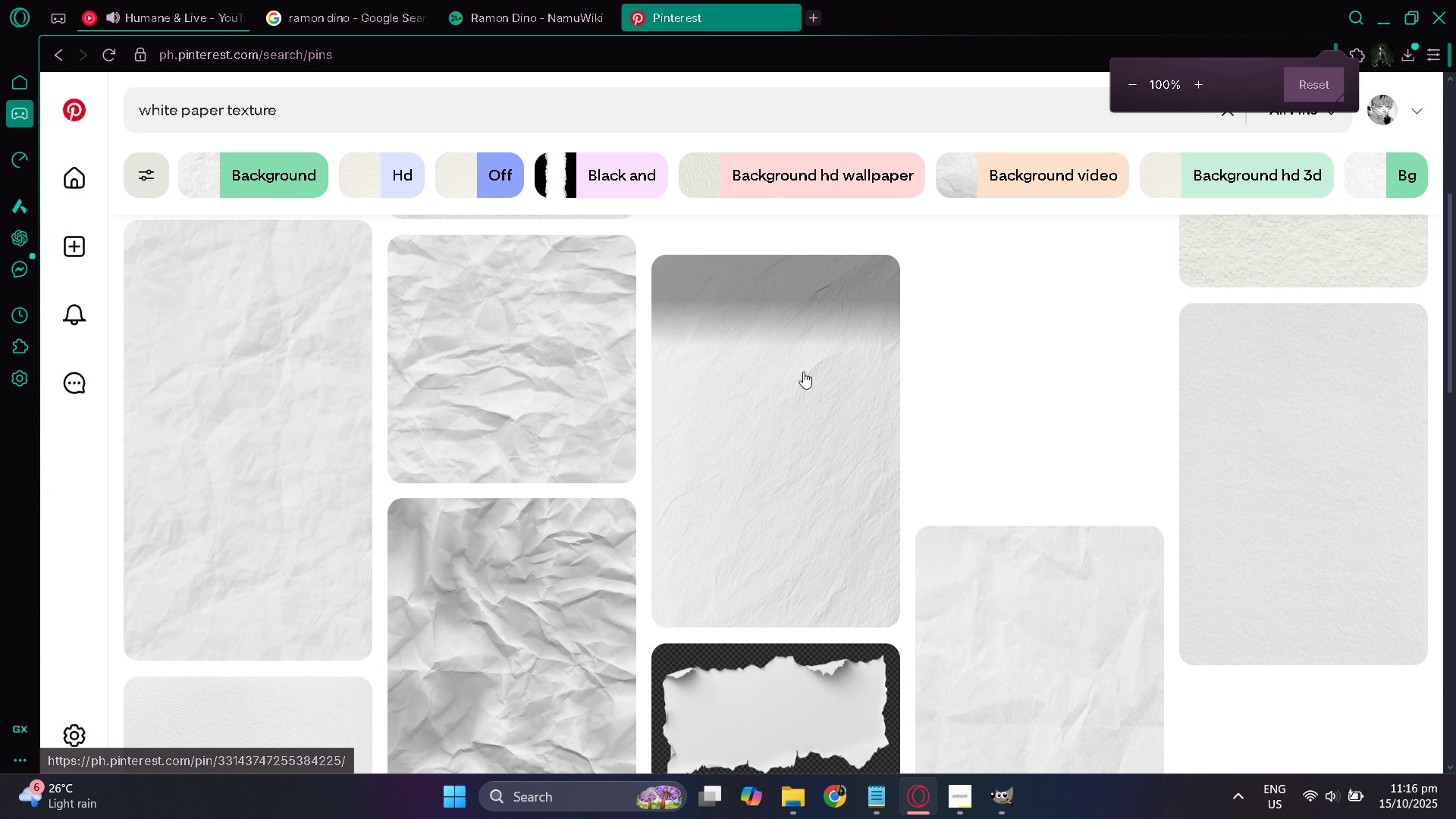 
scroll: coordinate [800, 372], scroll_direction: up, amount: 5.0
 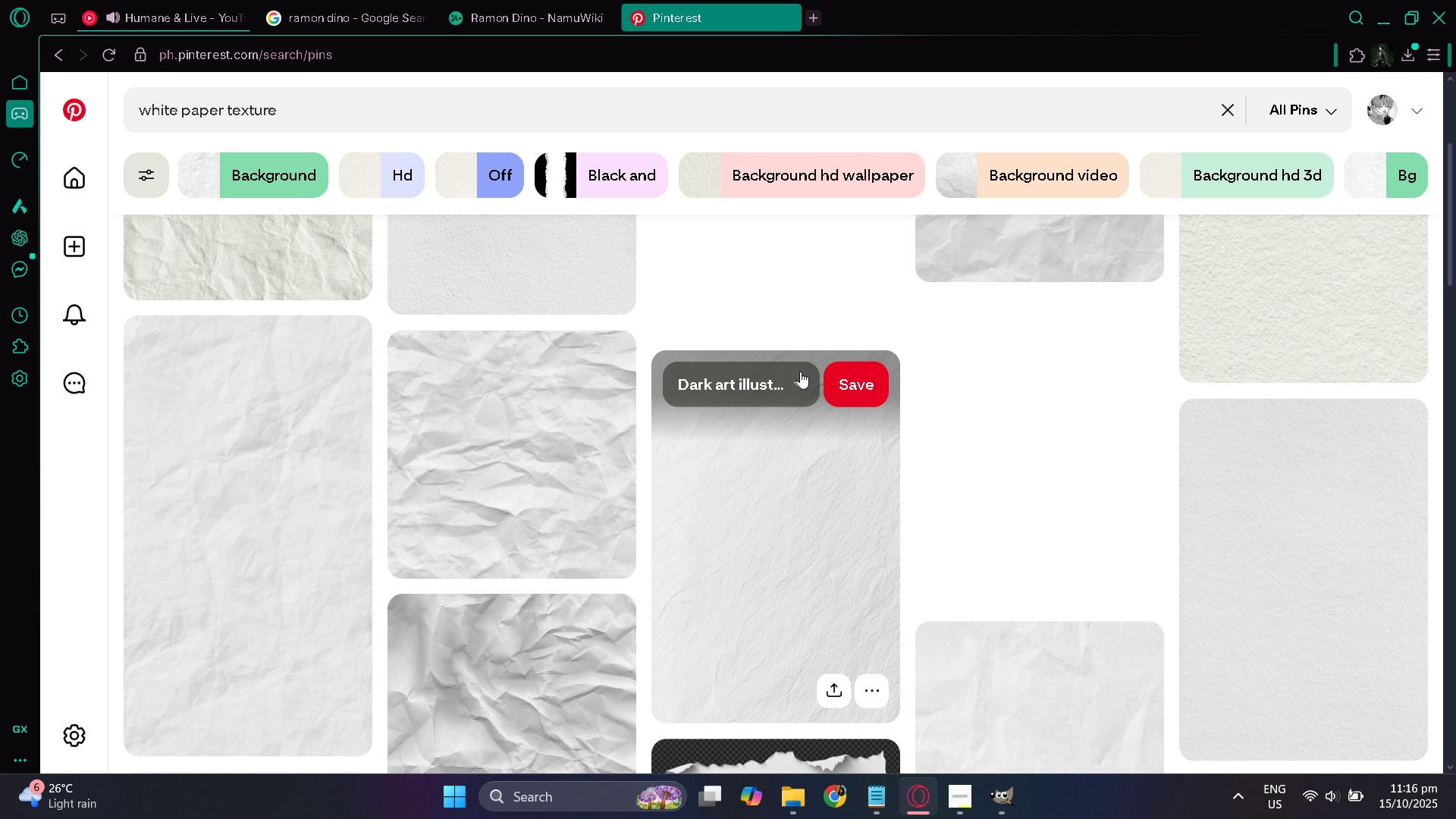 
scroll: coordinate [800, 372], scroll_direction: down, amount: 1.0
 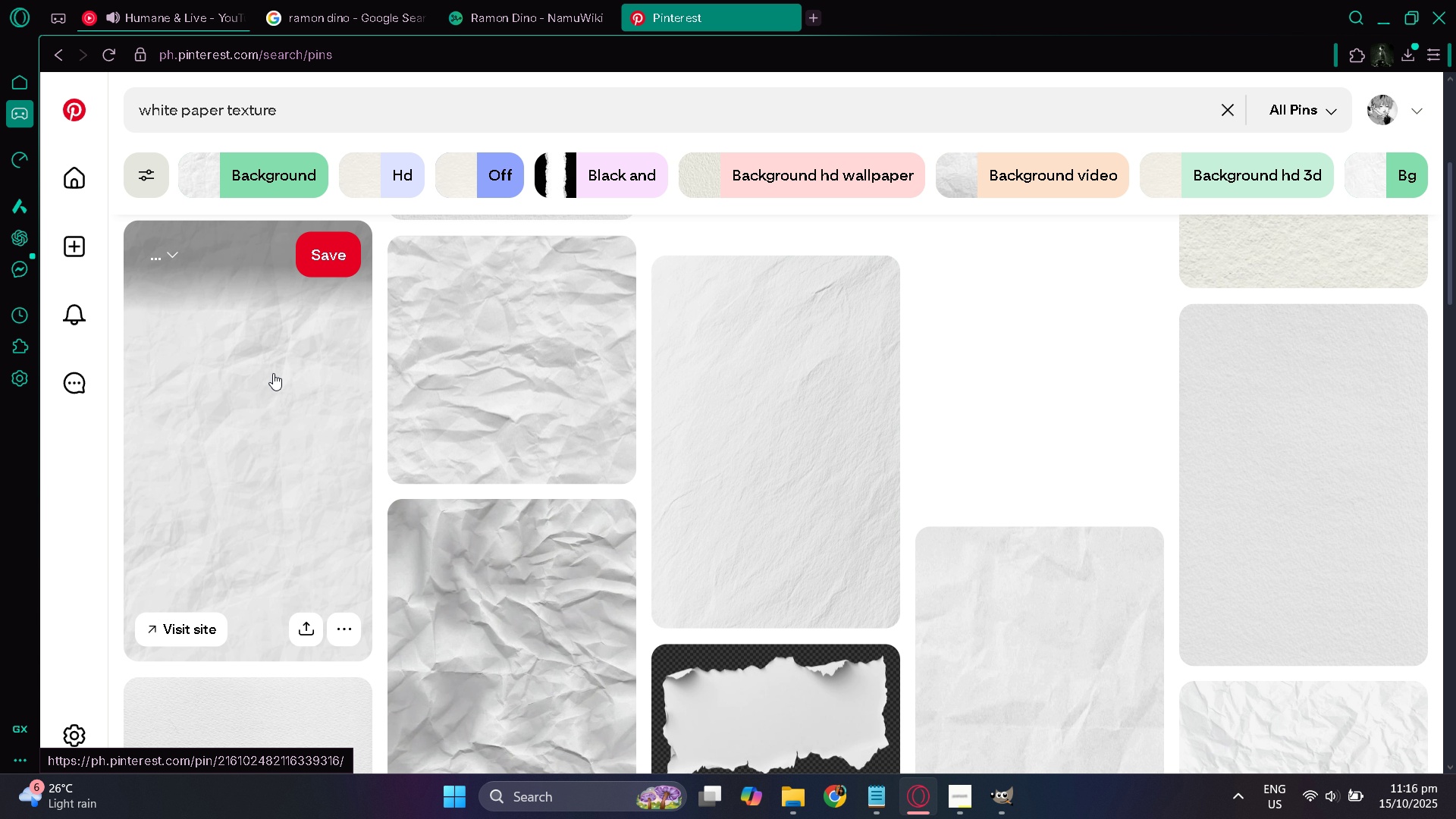 
left_click([273, 373])
 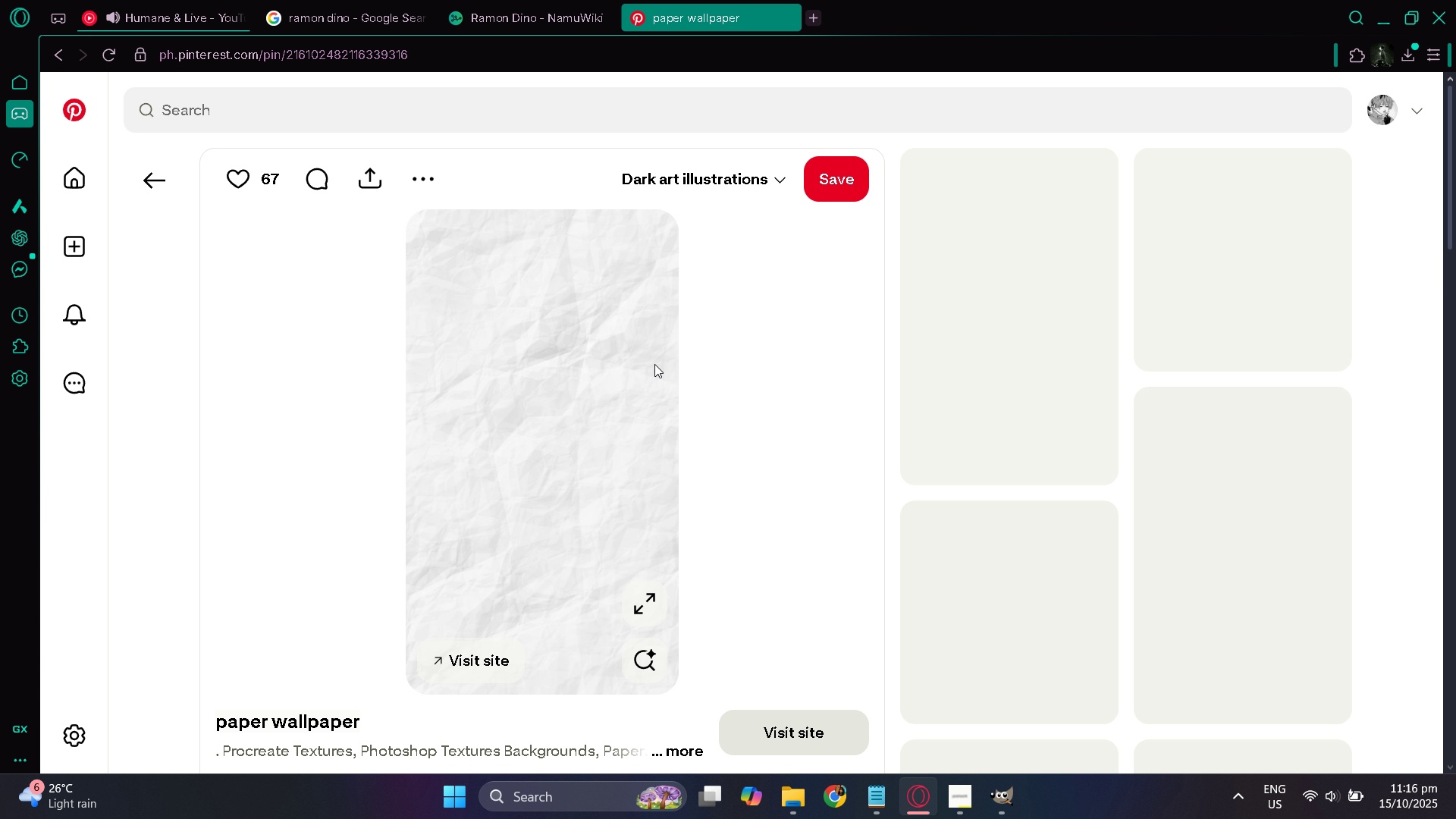 
right_click([614, 379])
 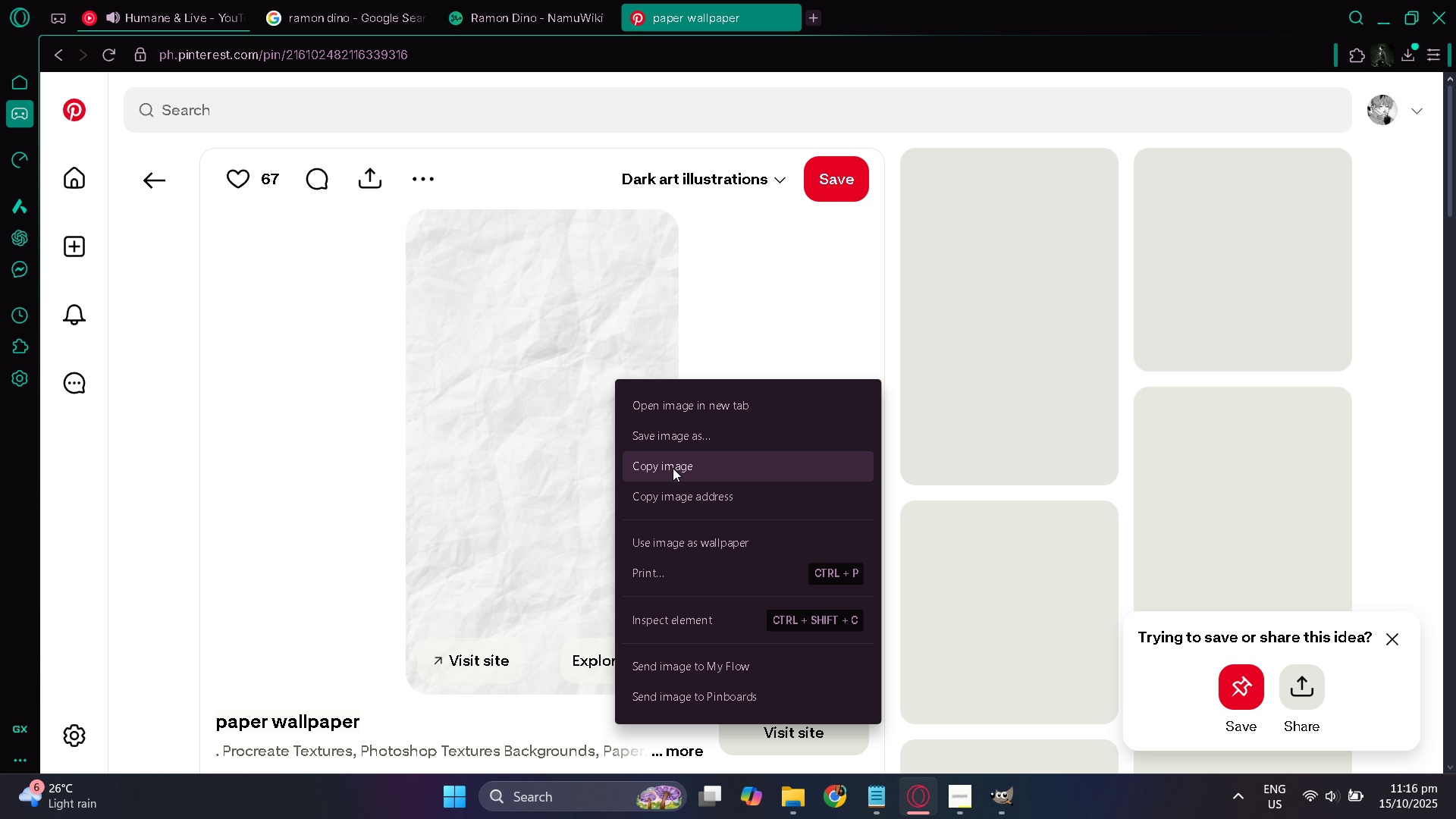 
left_click([673, 465])
 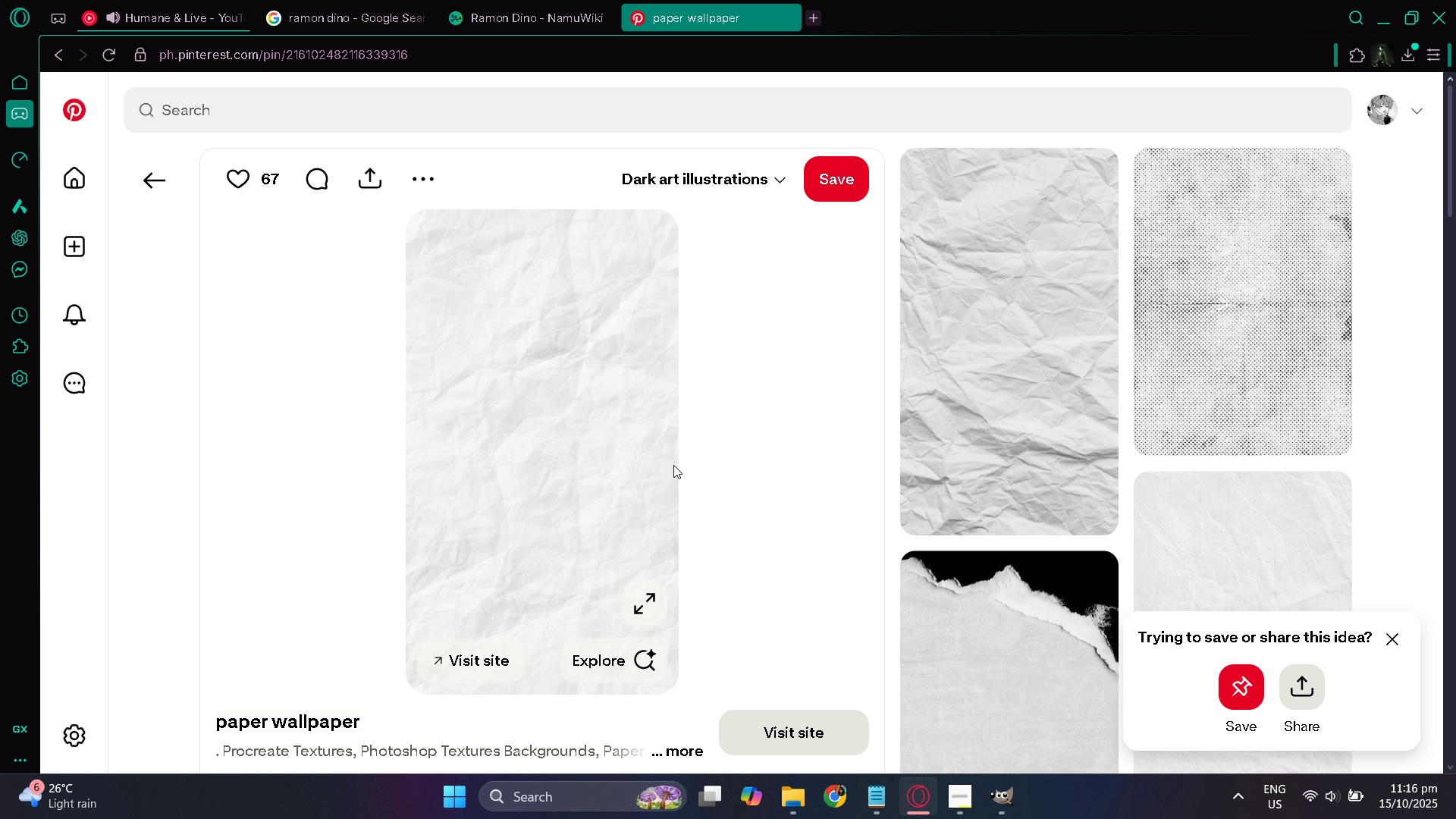 
key(Alt+AltLeft)
 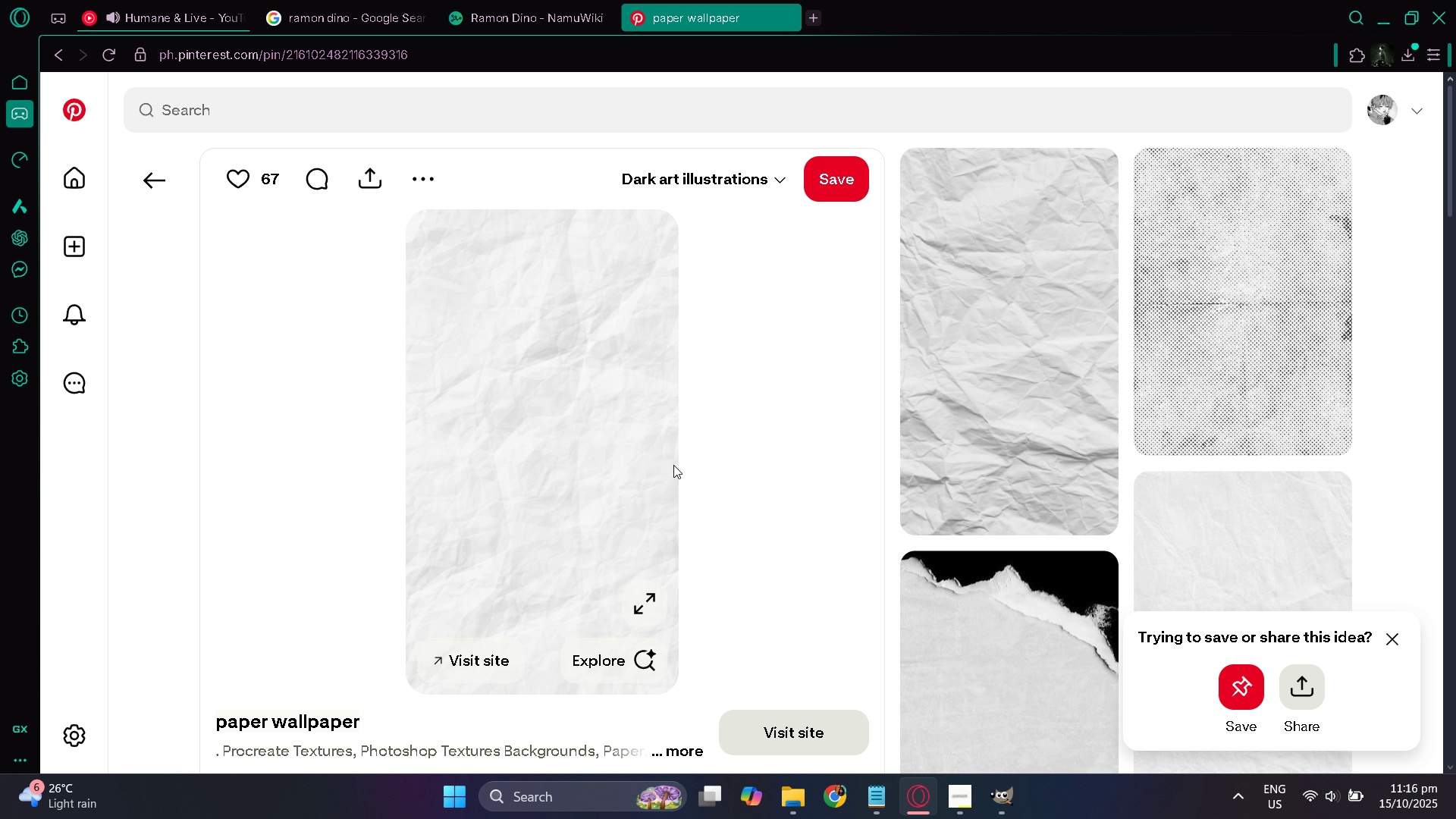 
key(Alt+Tab)
 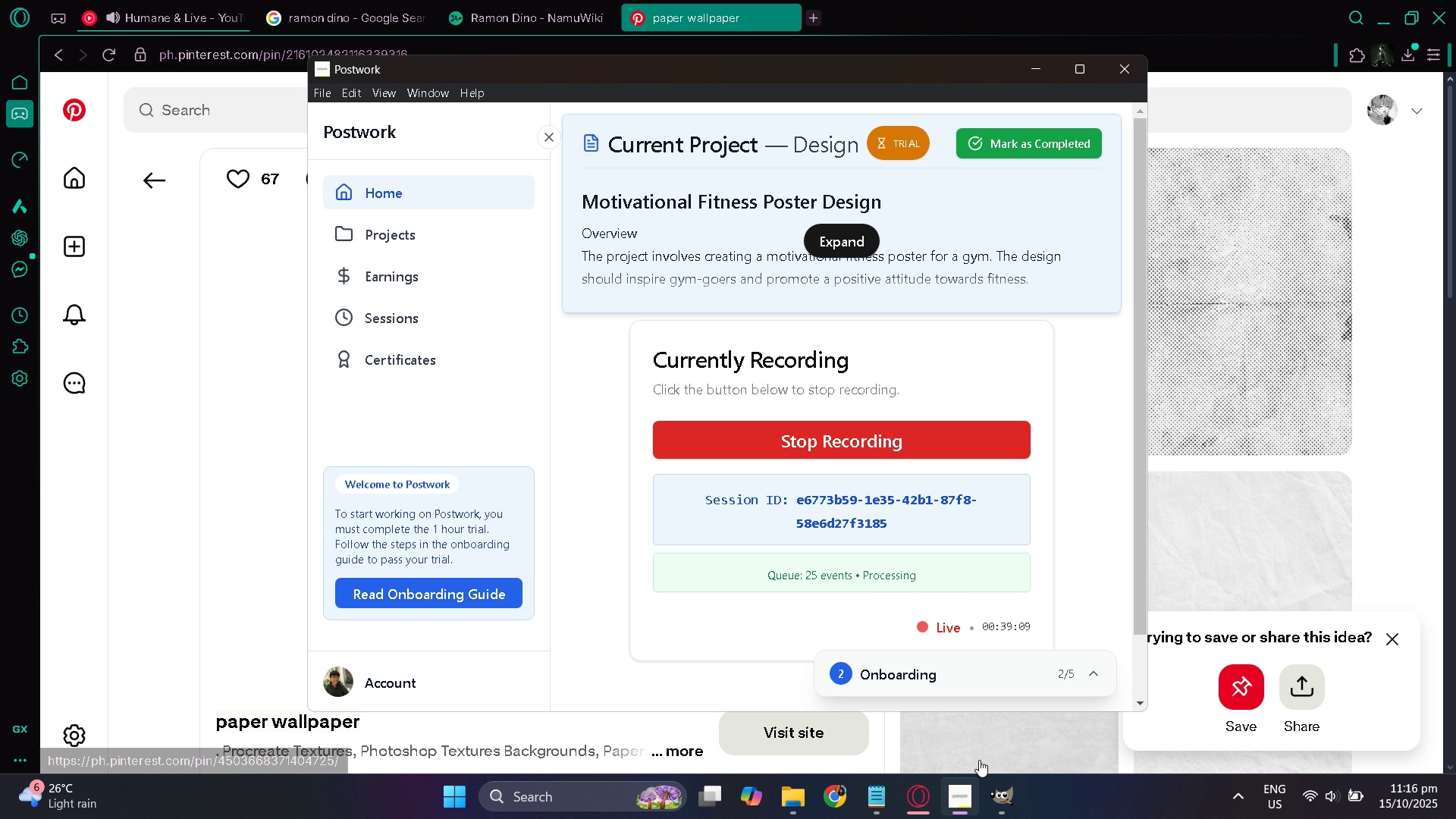 
left_click([997, 797])
 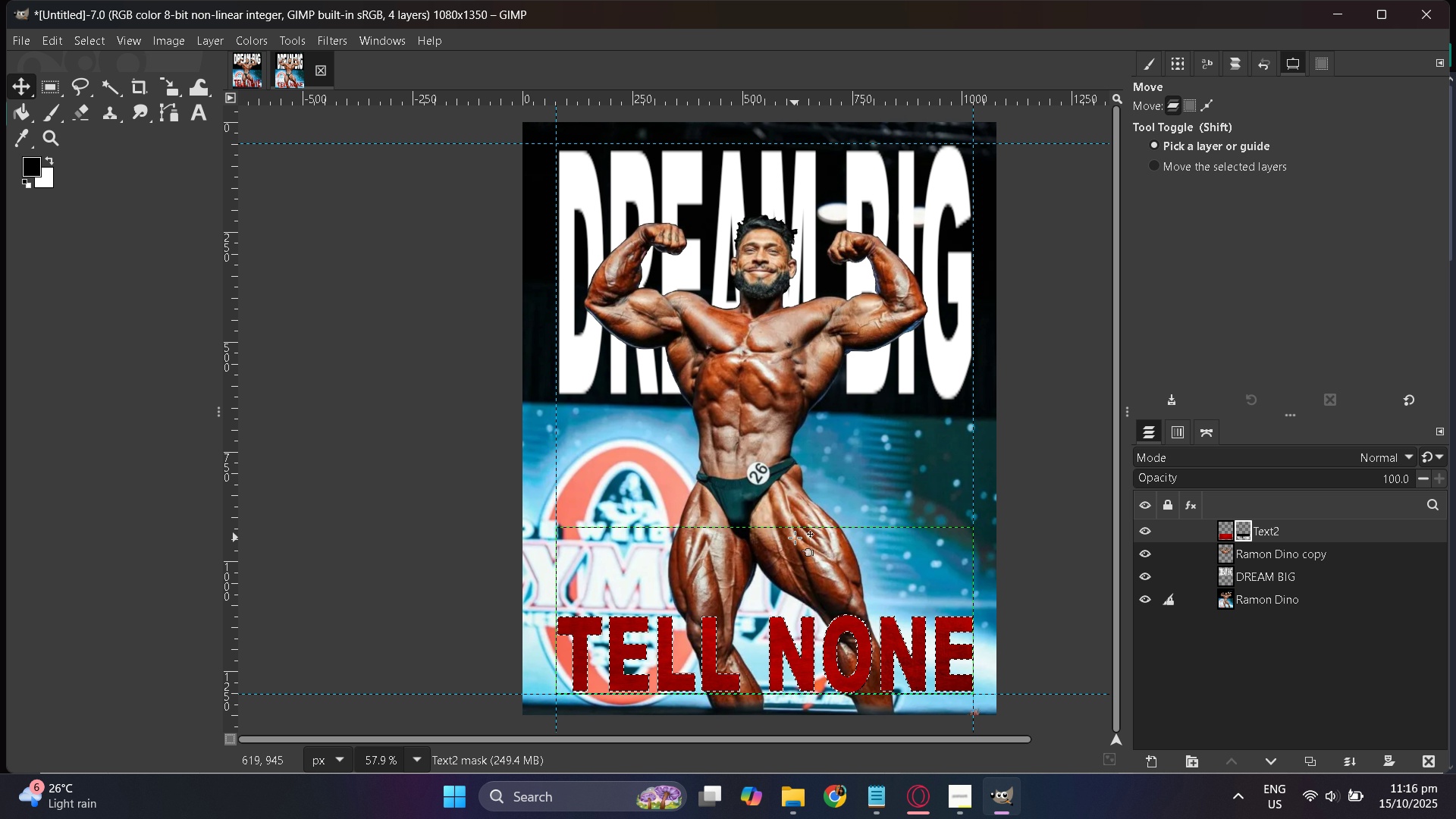 
scroll: coordinate [795, 538], scroll_direction: up, amount: 2.0
 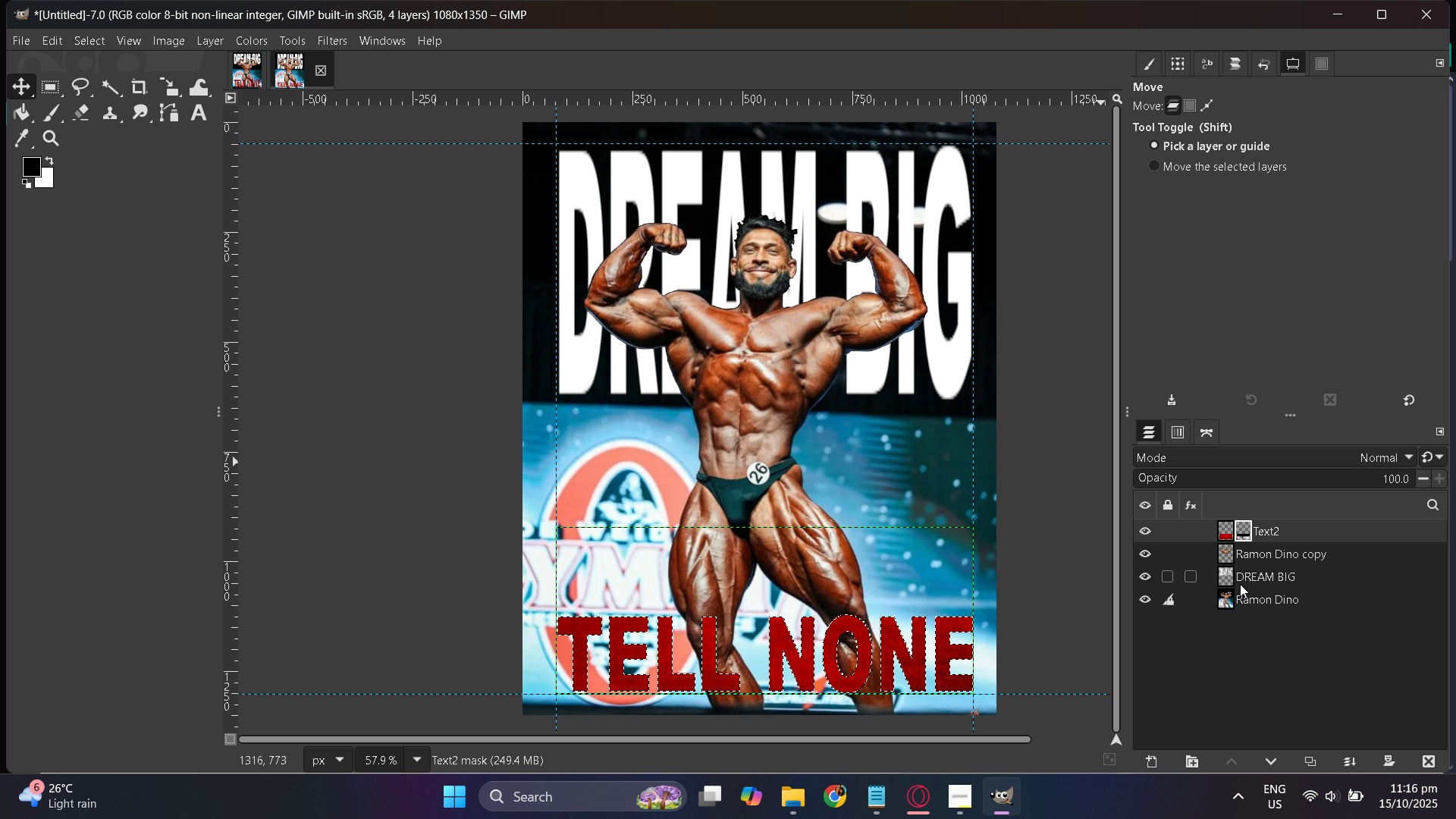 
left_click([1228, 578])
 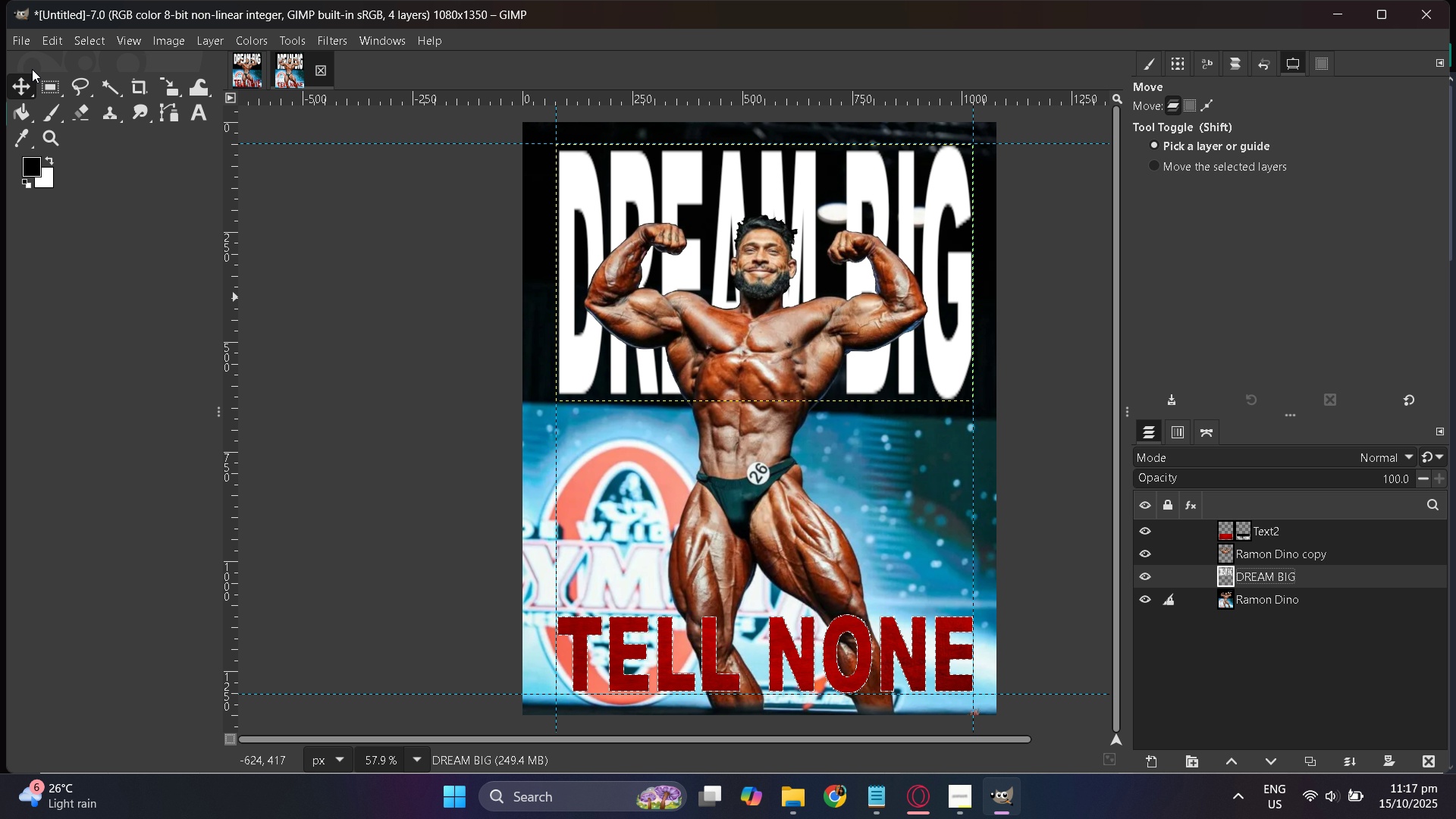 
left_click([26, 37])
 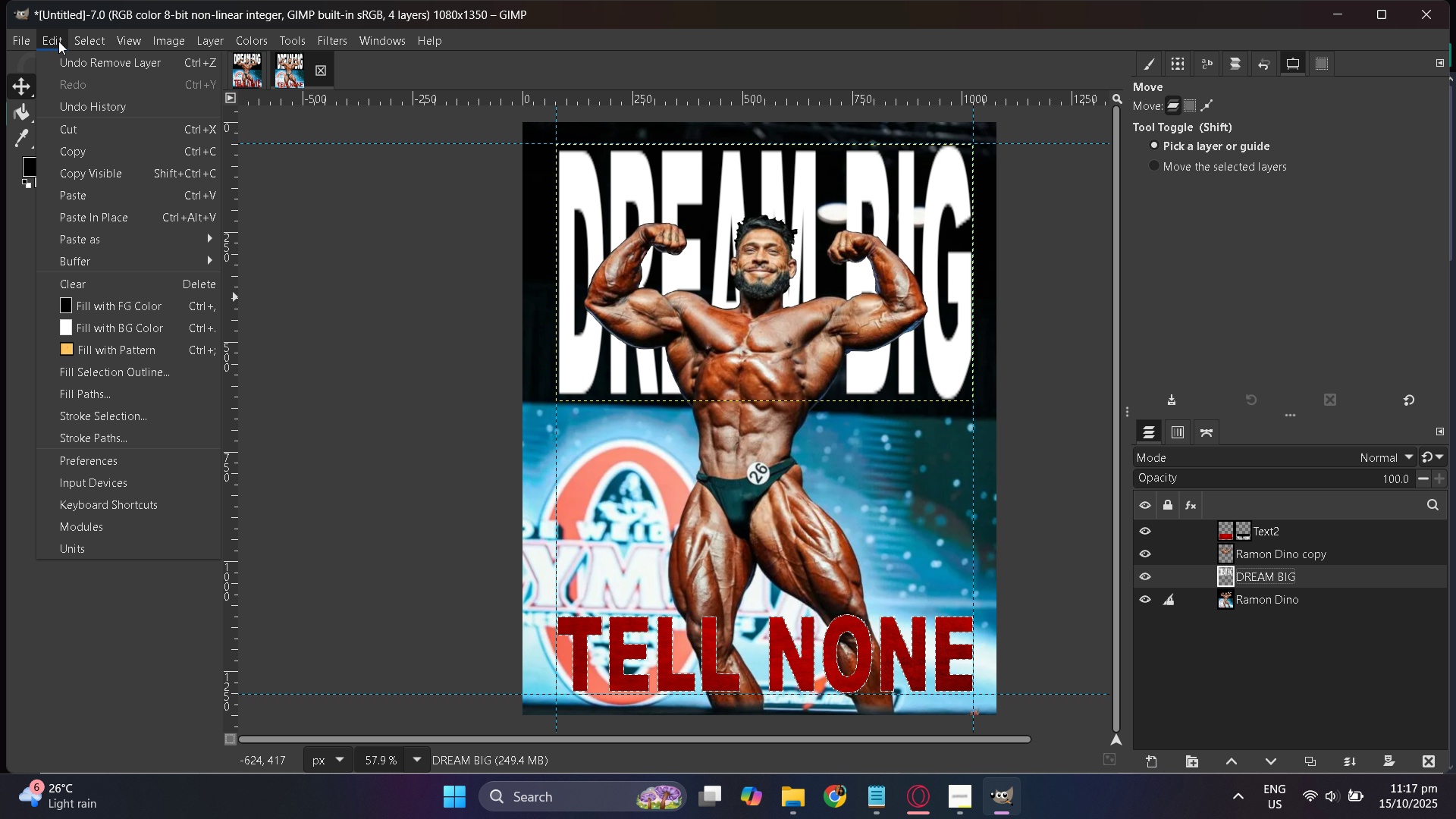 
wait(5.02)
 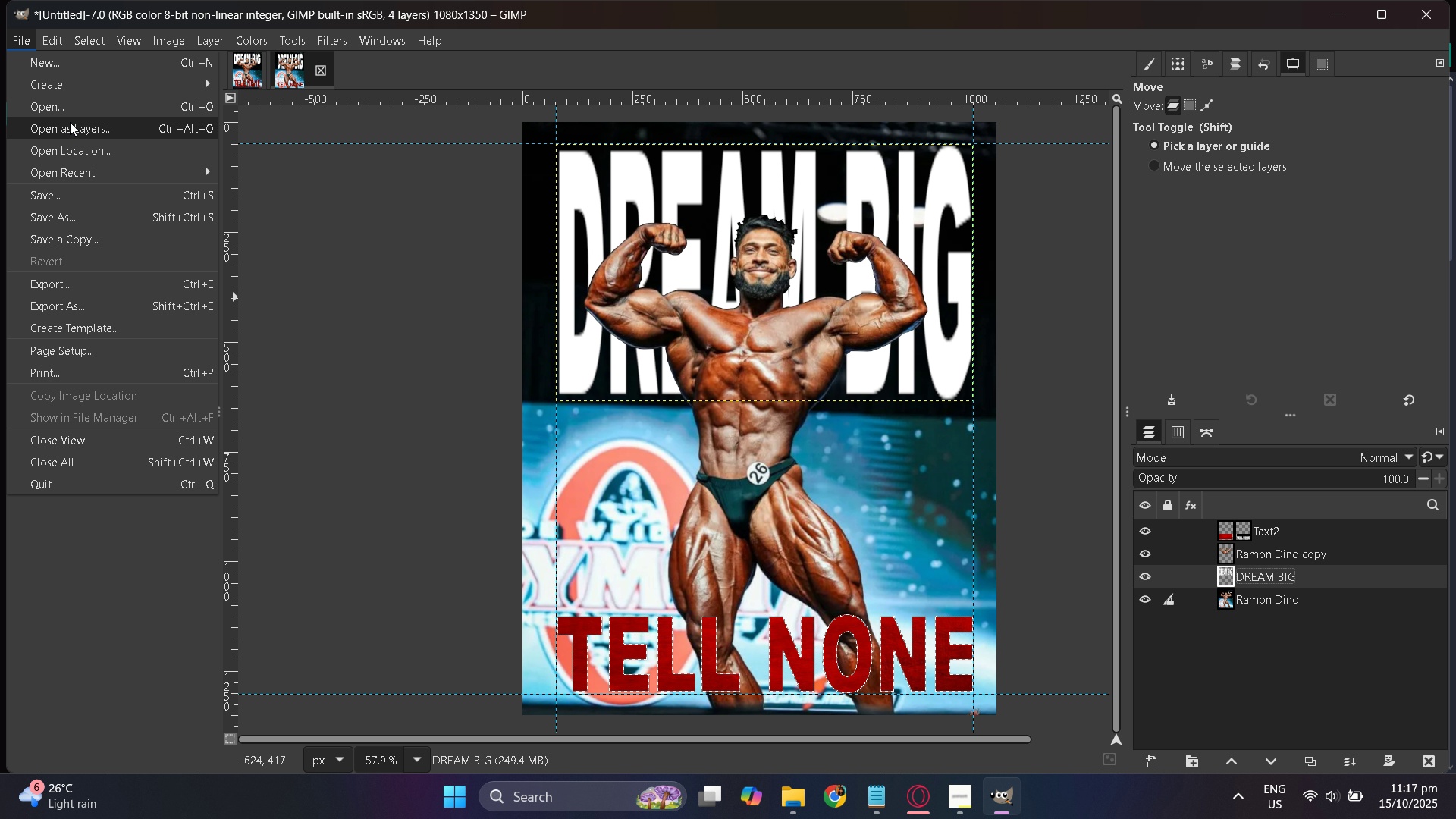 
left_click([115, 84])
 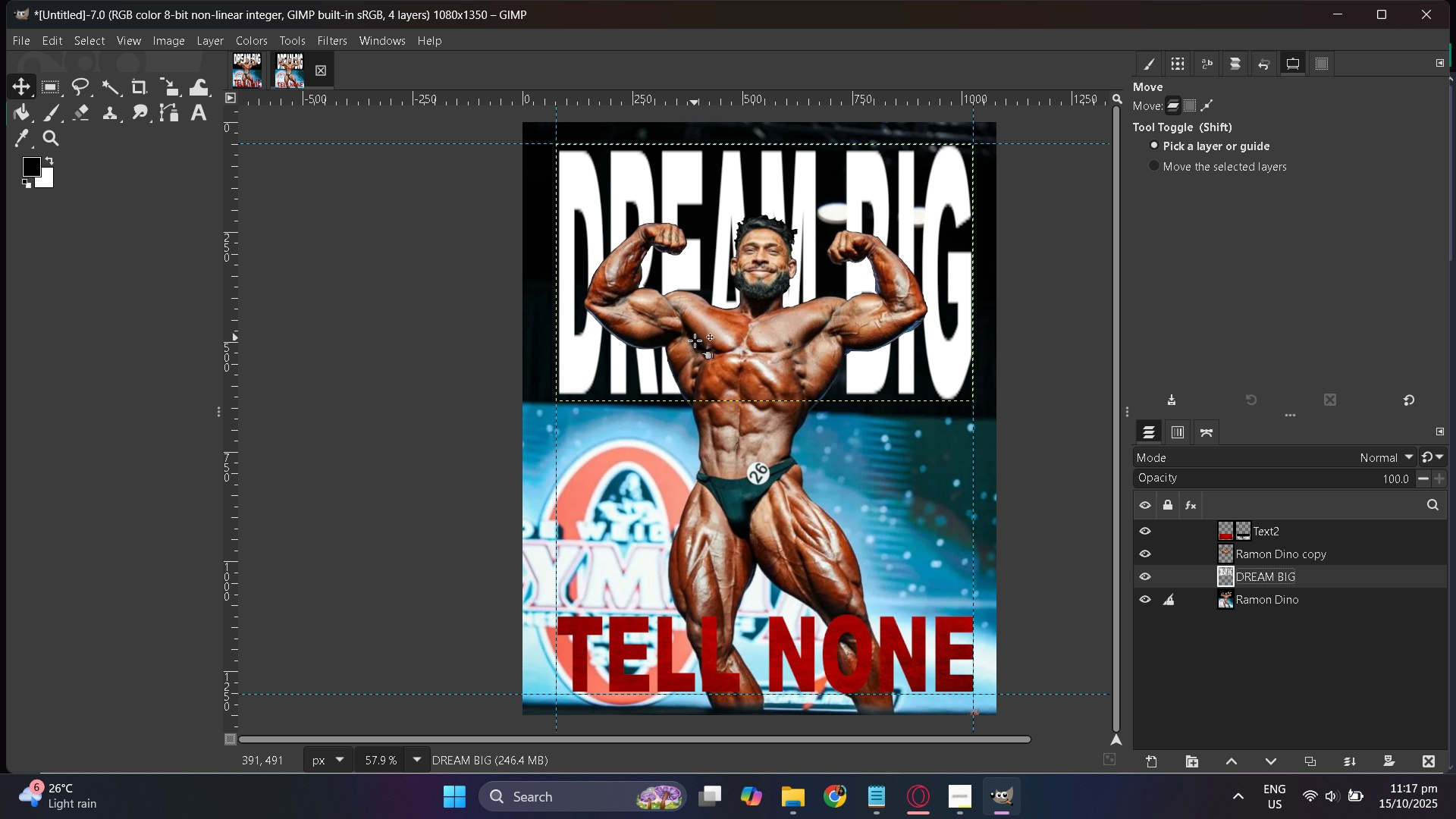 
scroll: coordinate [698, 352], scroll_direction: up, amount: 2.0
 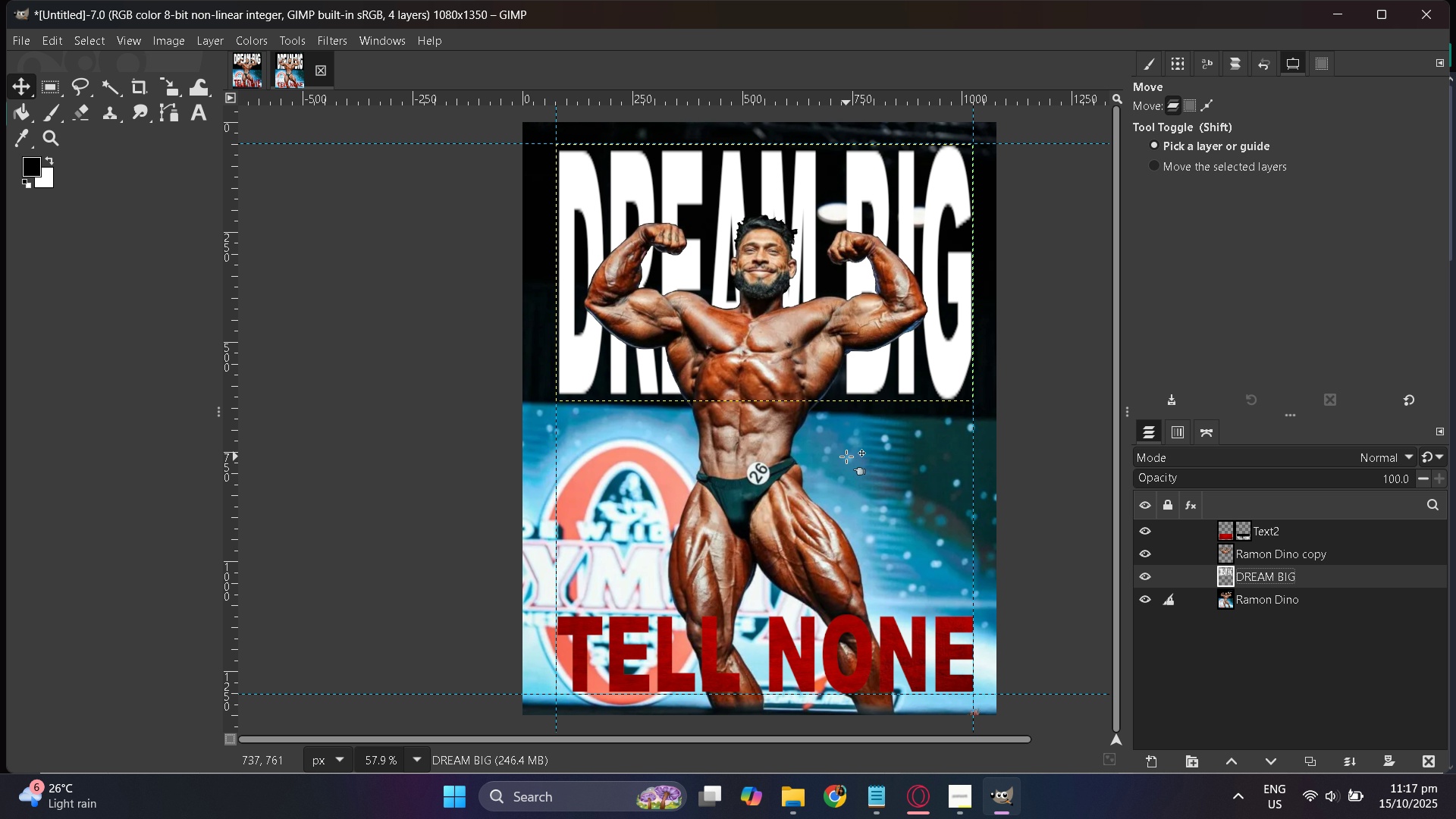 
right_click([846, 457])
 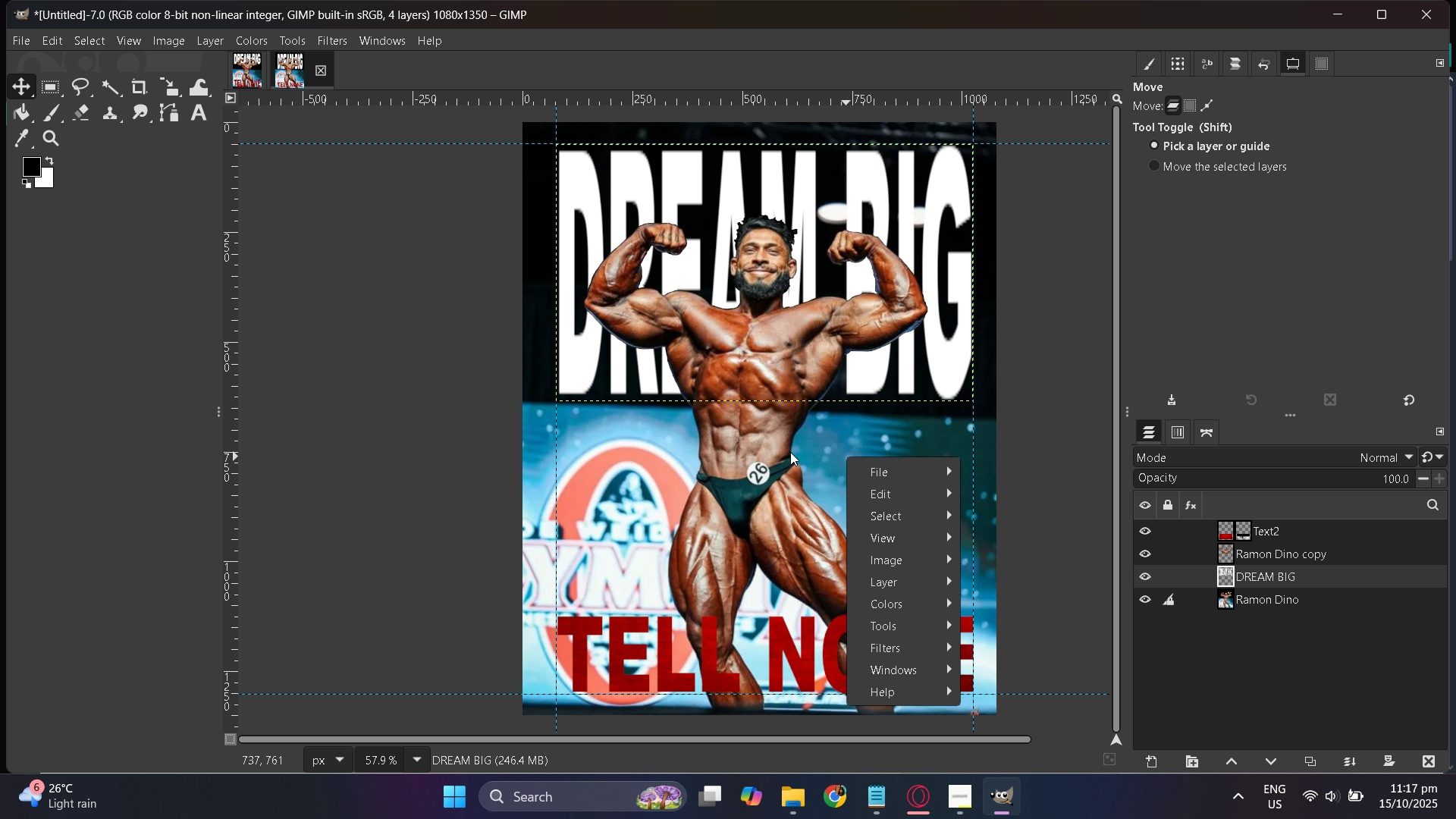 
left_click([802, 450])
 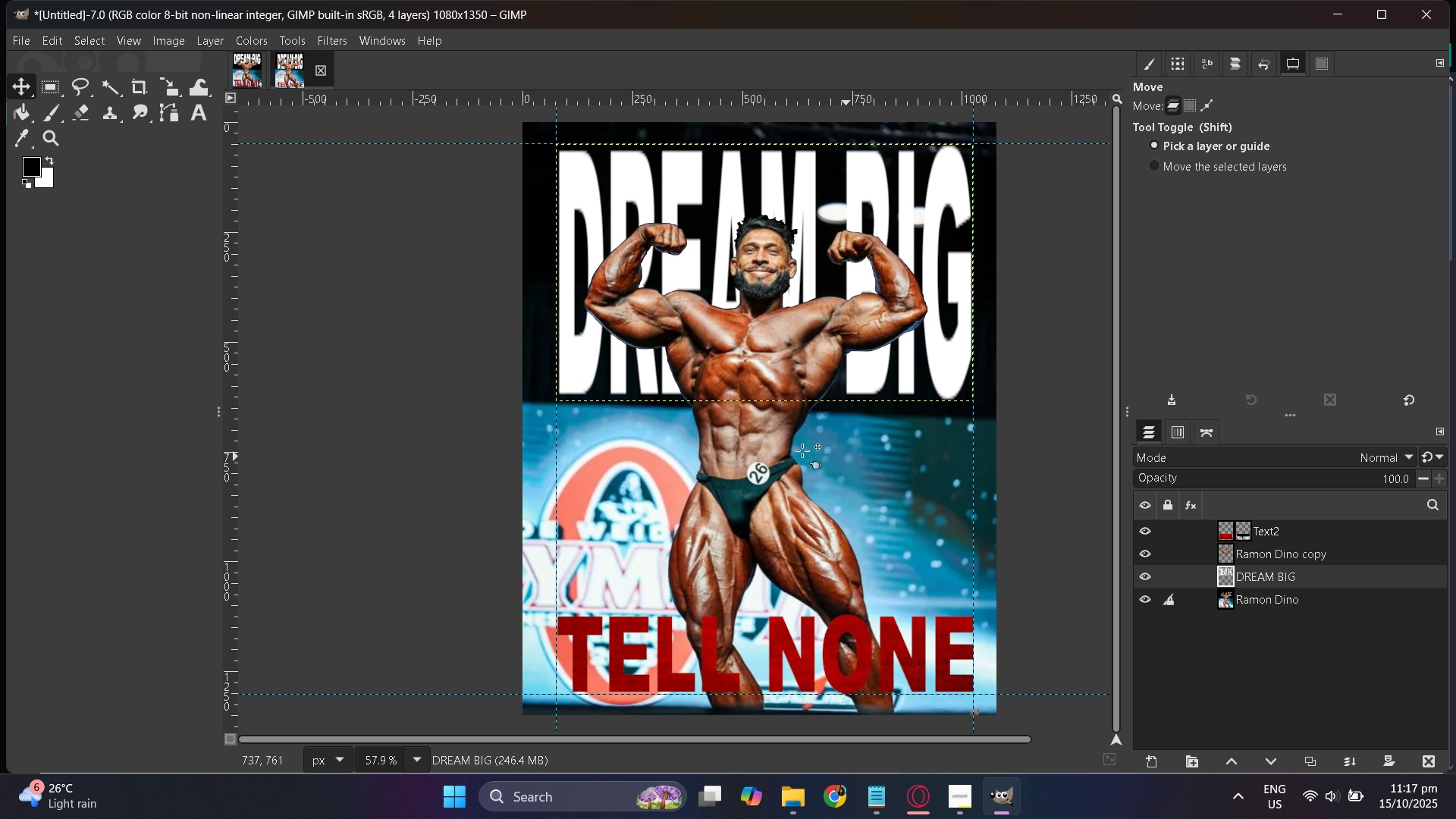 
key(Control+V)
 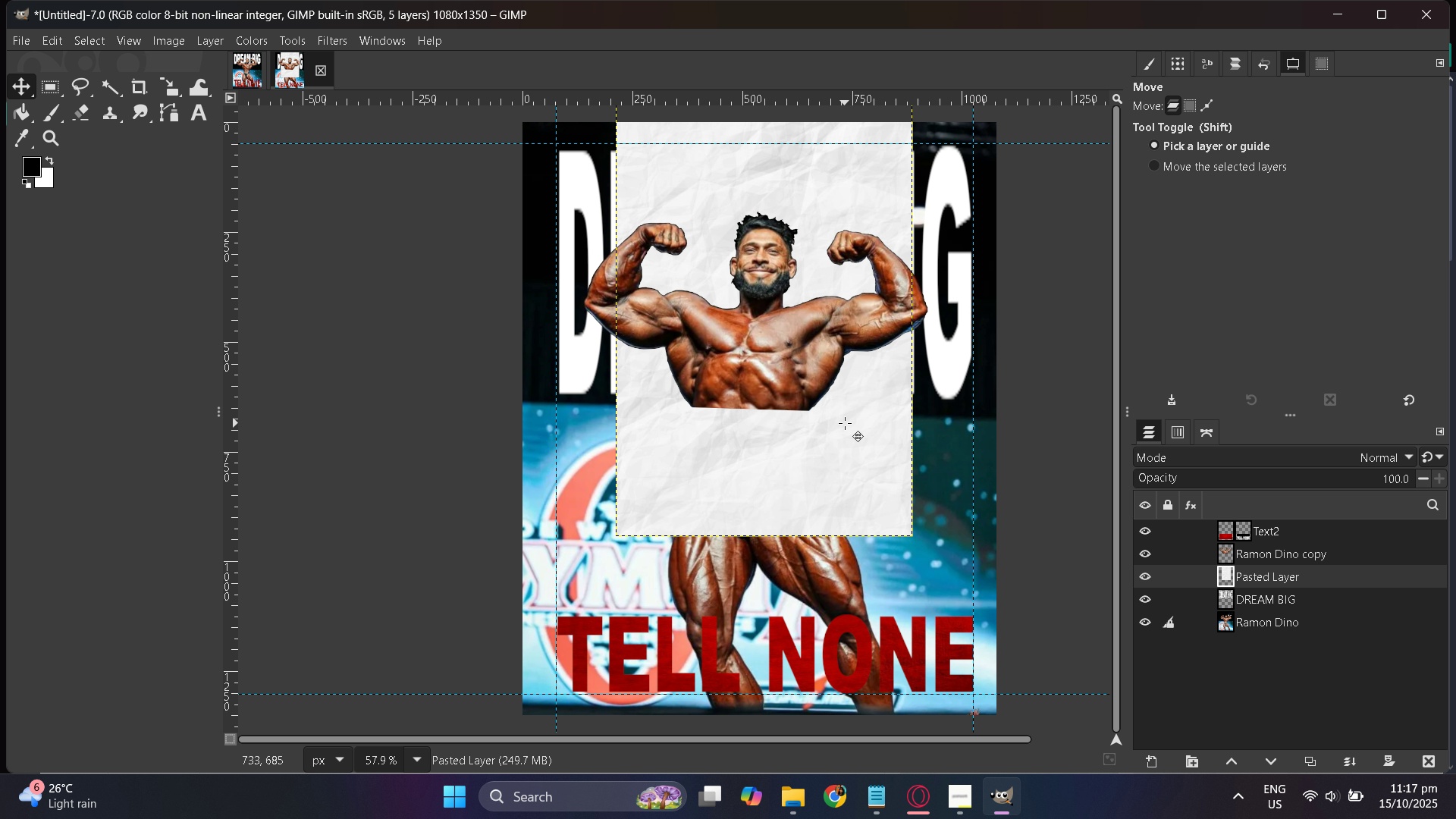 
scroll: coordinate [845, 423], scroll_direction: up, amount: 1.0
 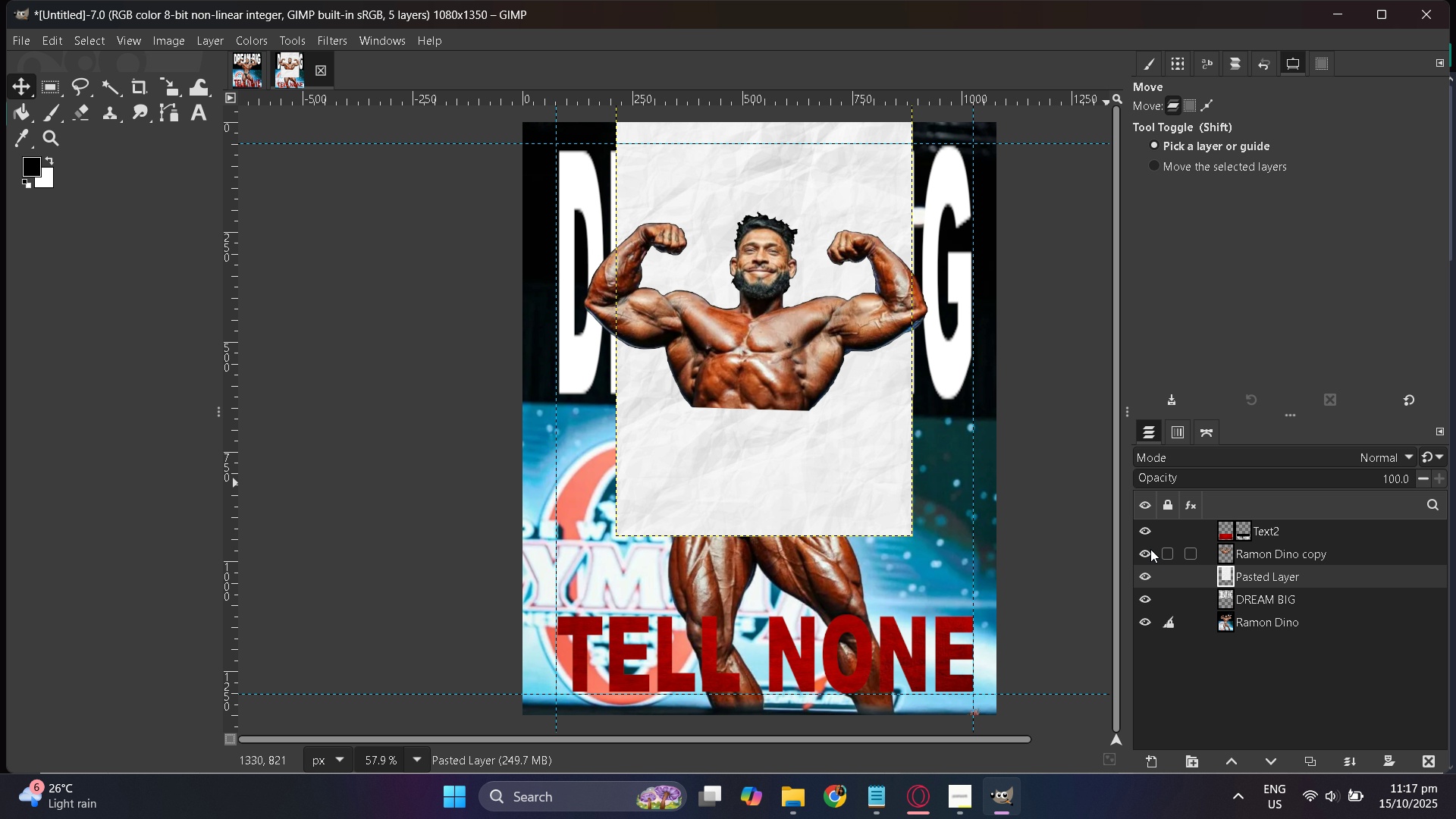 
left_click([1147, 548])
 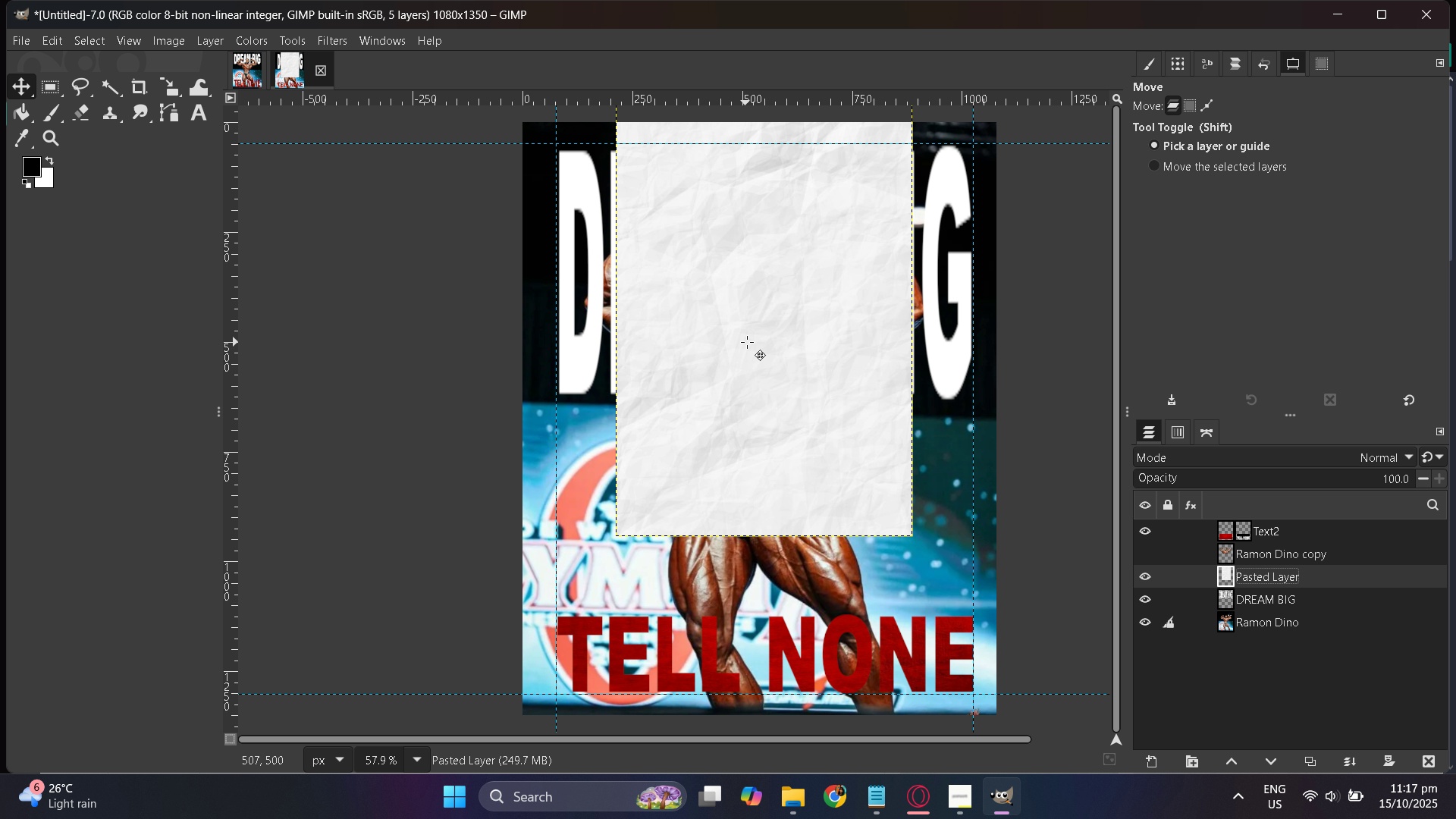 
left_click_drag(start_coordinate=[746, 342], to_coordinate=[684, 328])
 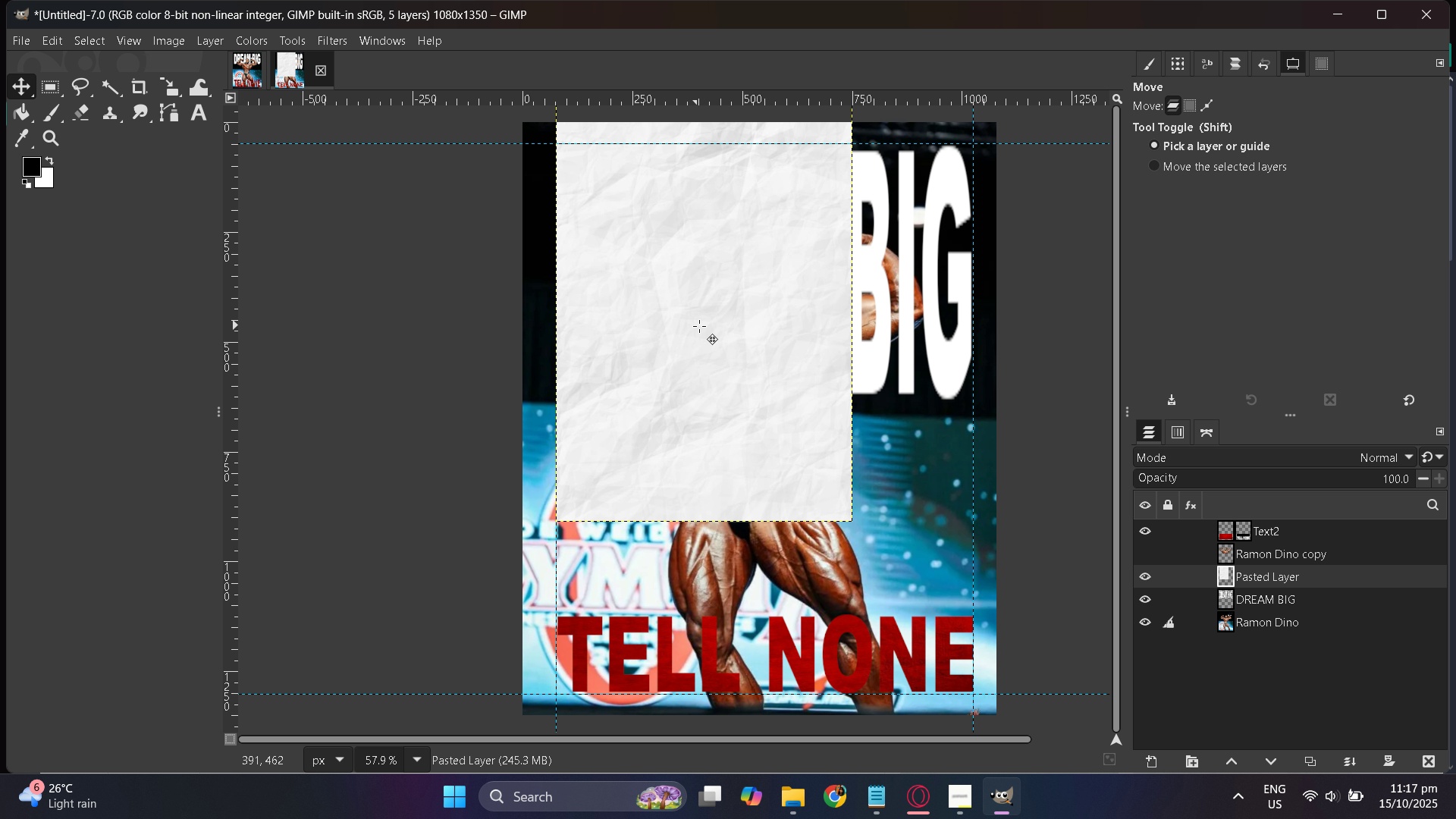 
scroll: coordinate [699, 326], scroll_direction: up, amount: 3.0
 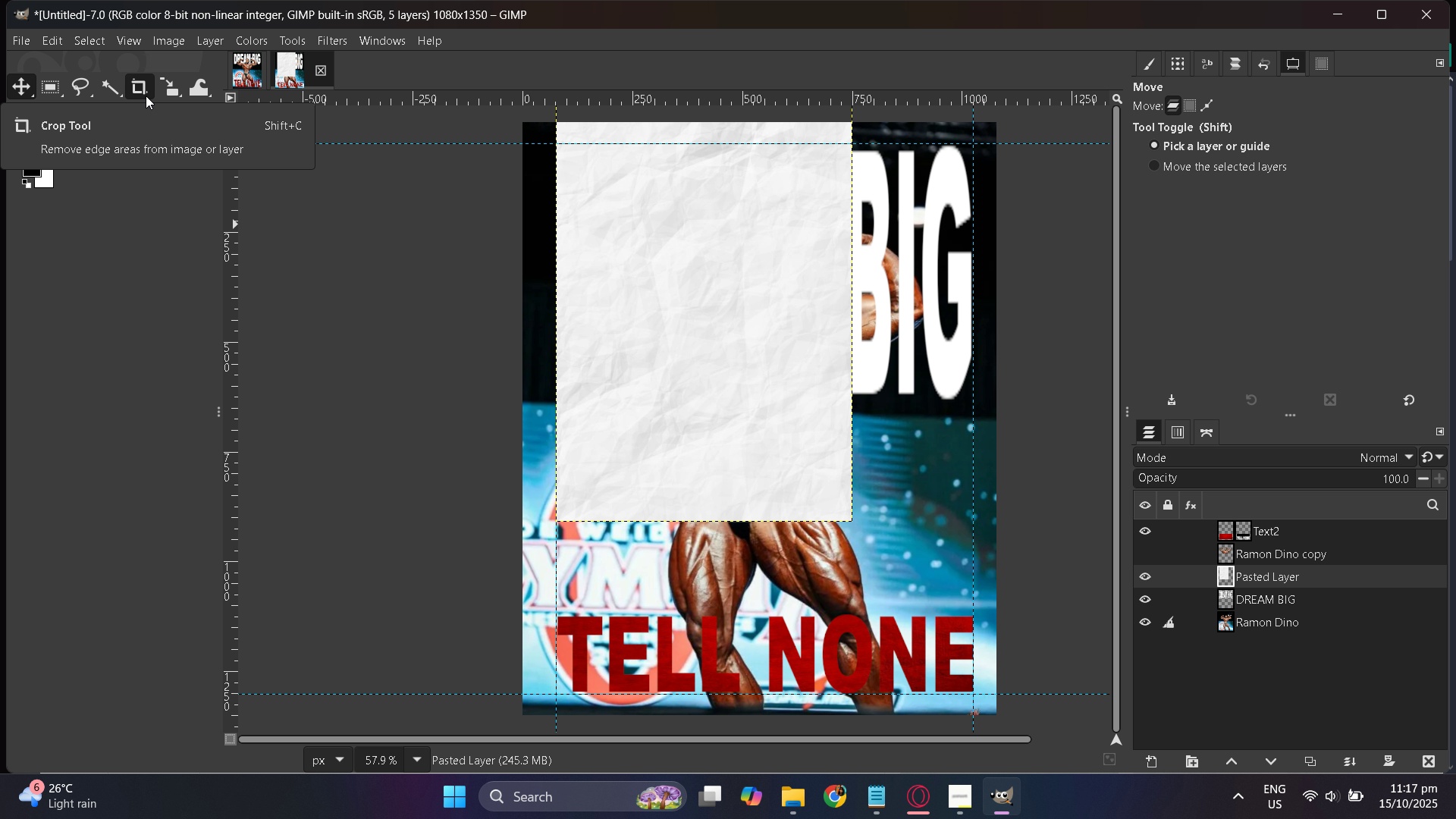 
wait(6.38)
 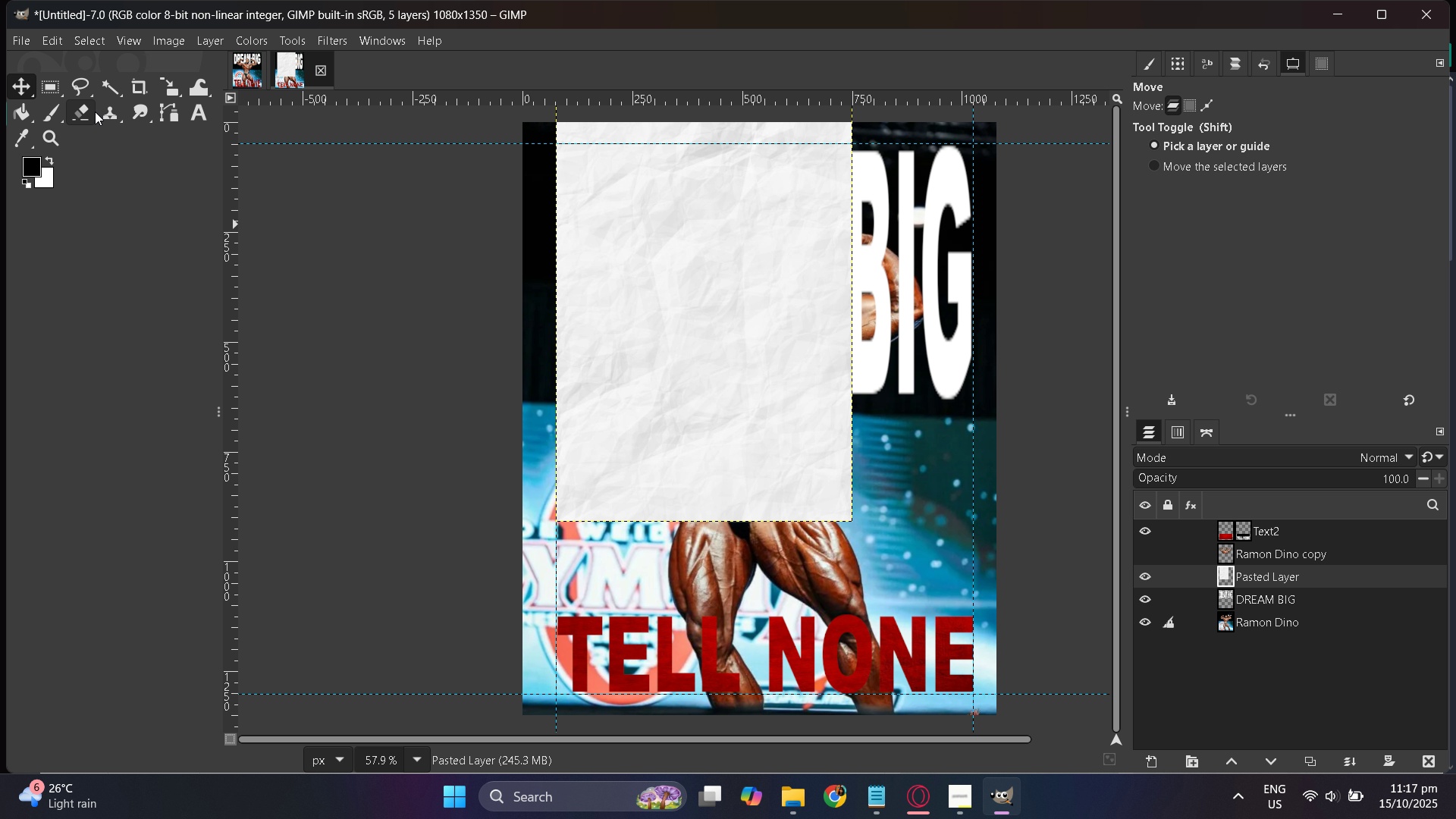 
scroll: coordinate [642, 510], scroll_direction: up, amount: 6.0
 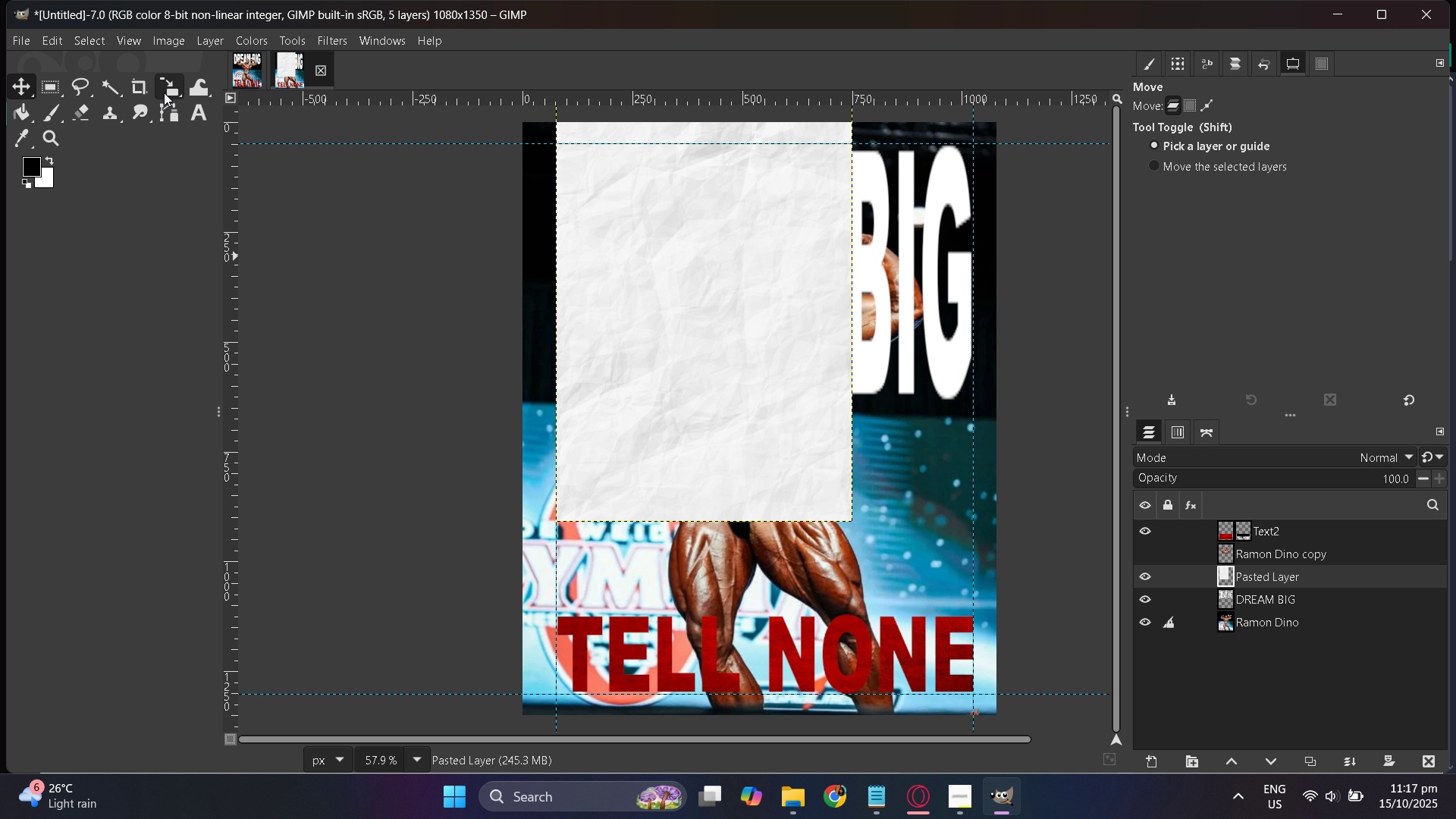 
left_click([168, 90])
 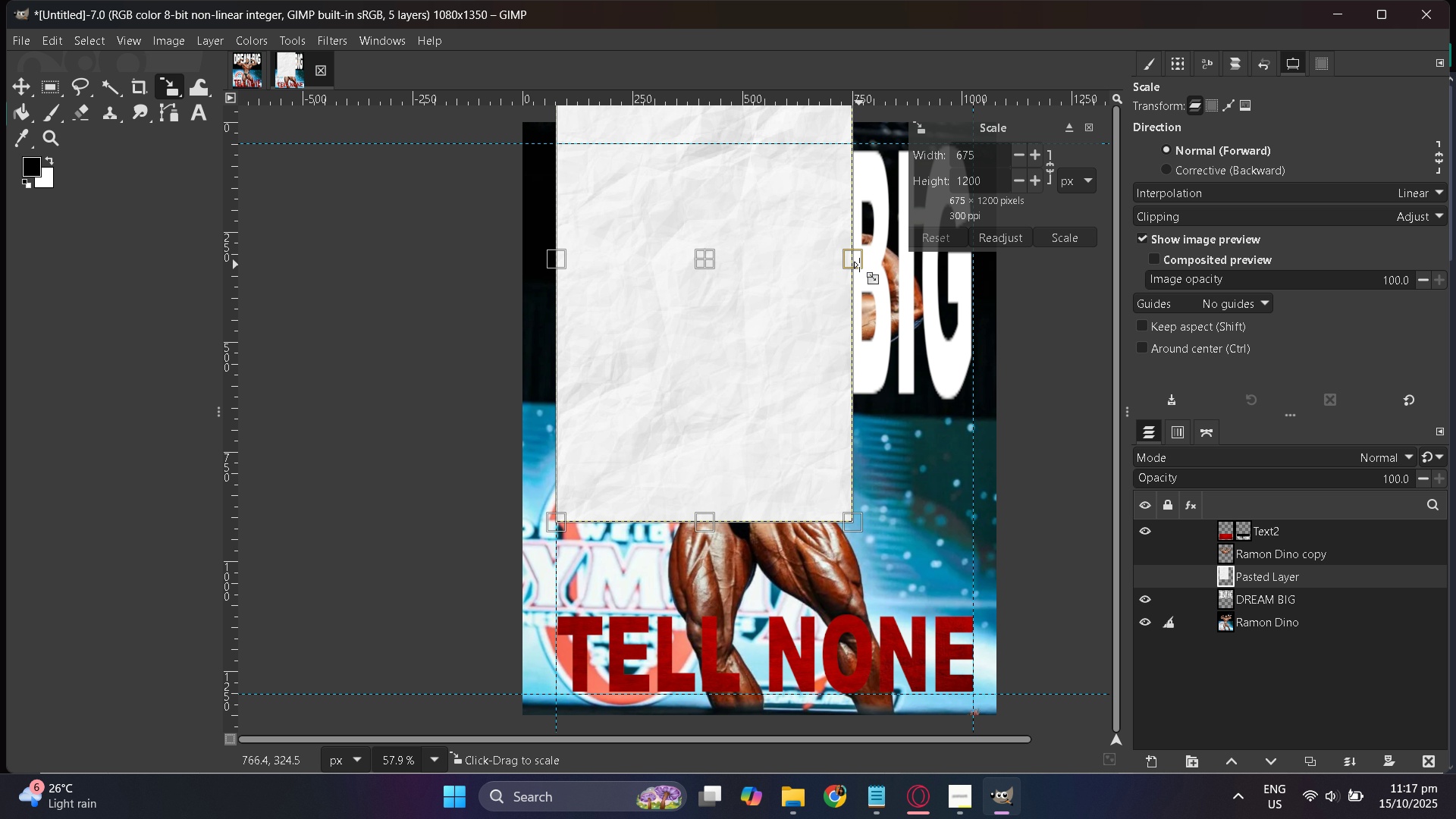 
left_click_drag(start_coordinate=[858, 265], to_coordinate=[980, 282])
 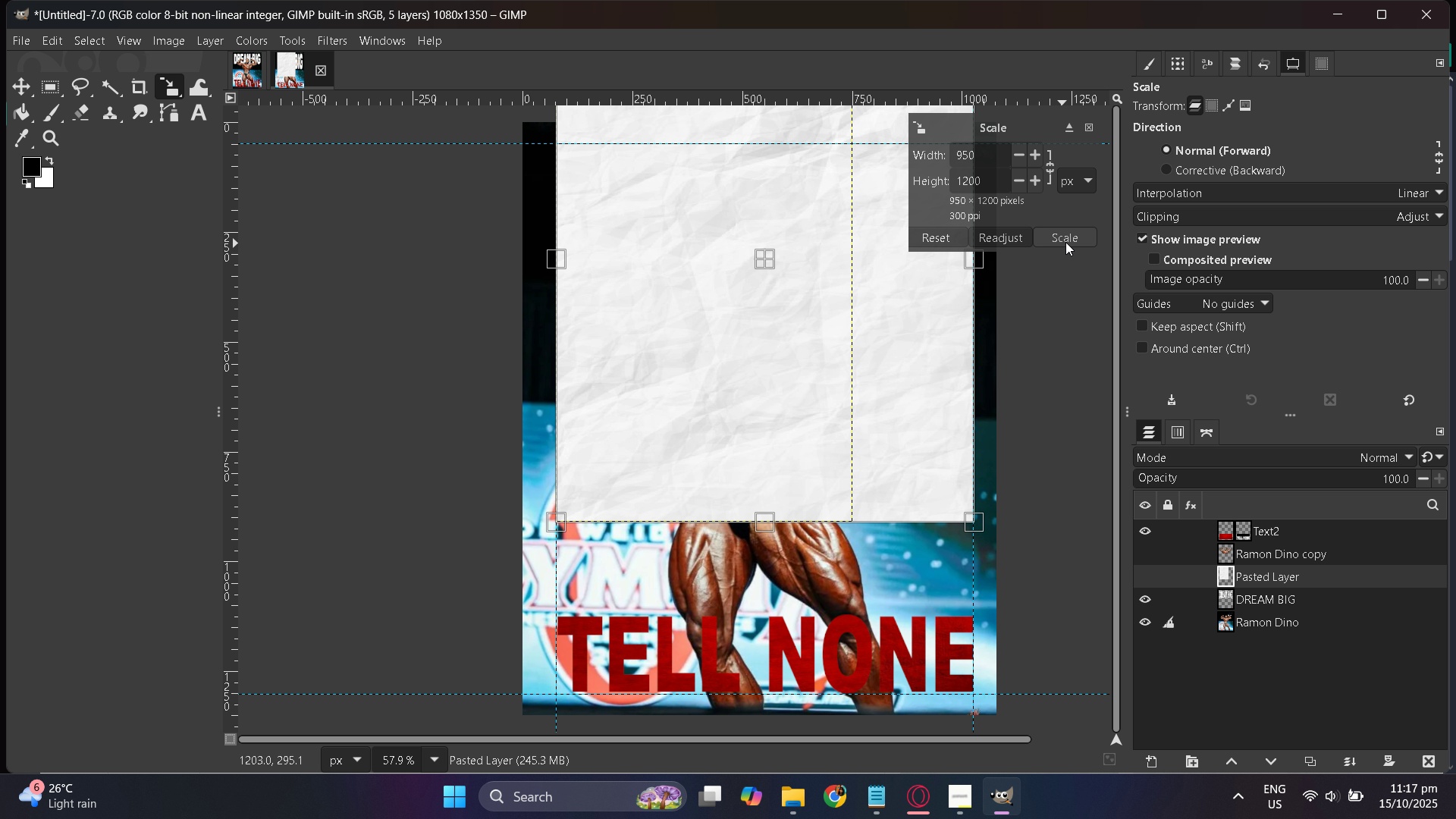 
left_click([1067, 240])
 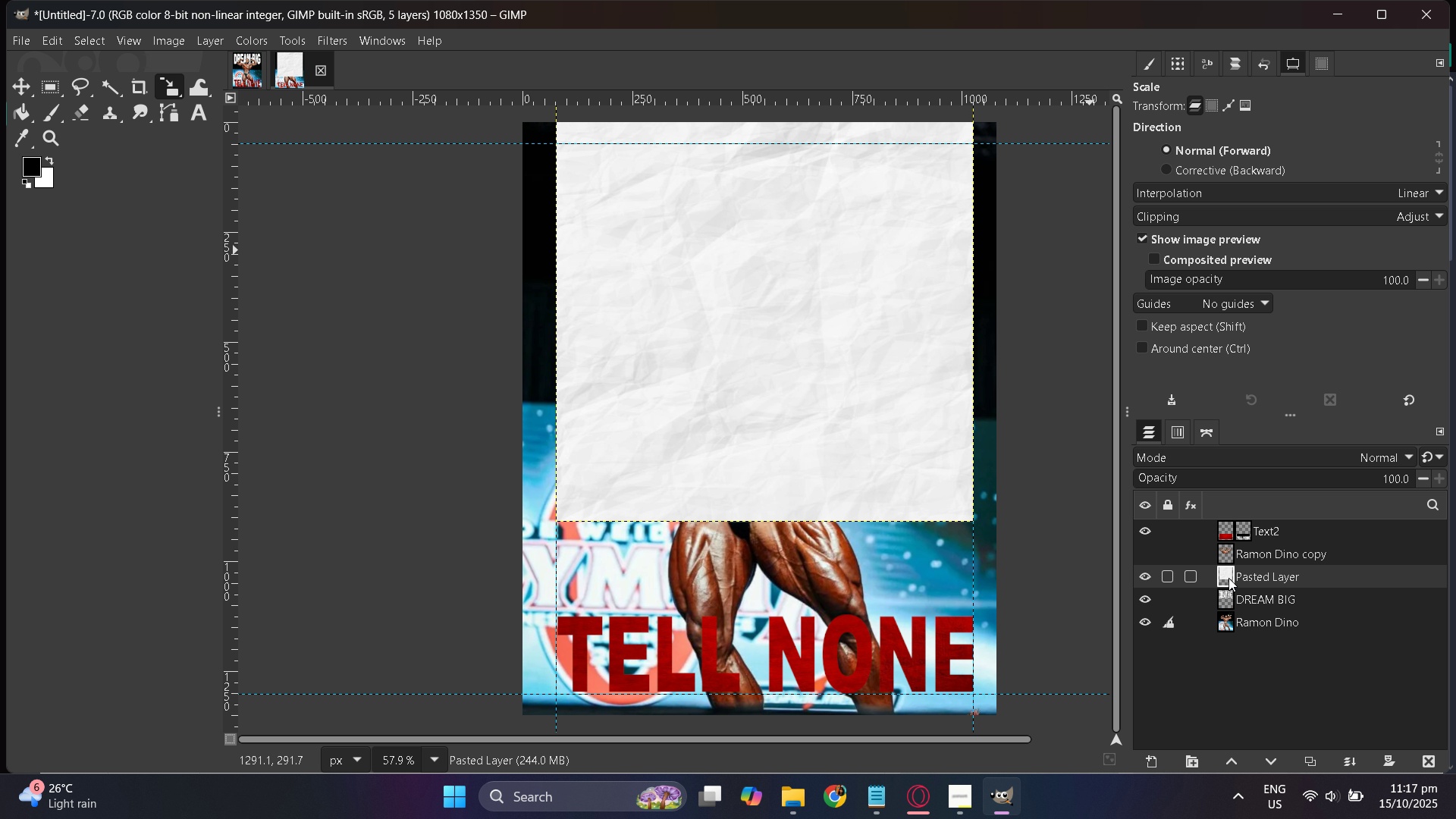 
left_click_drag(start_coordinate=[1225, 575], to_coordinate=[1226, 602])
 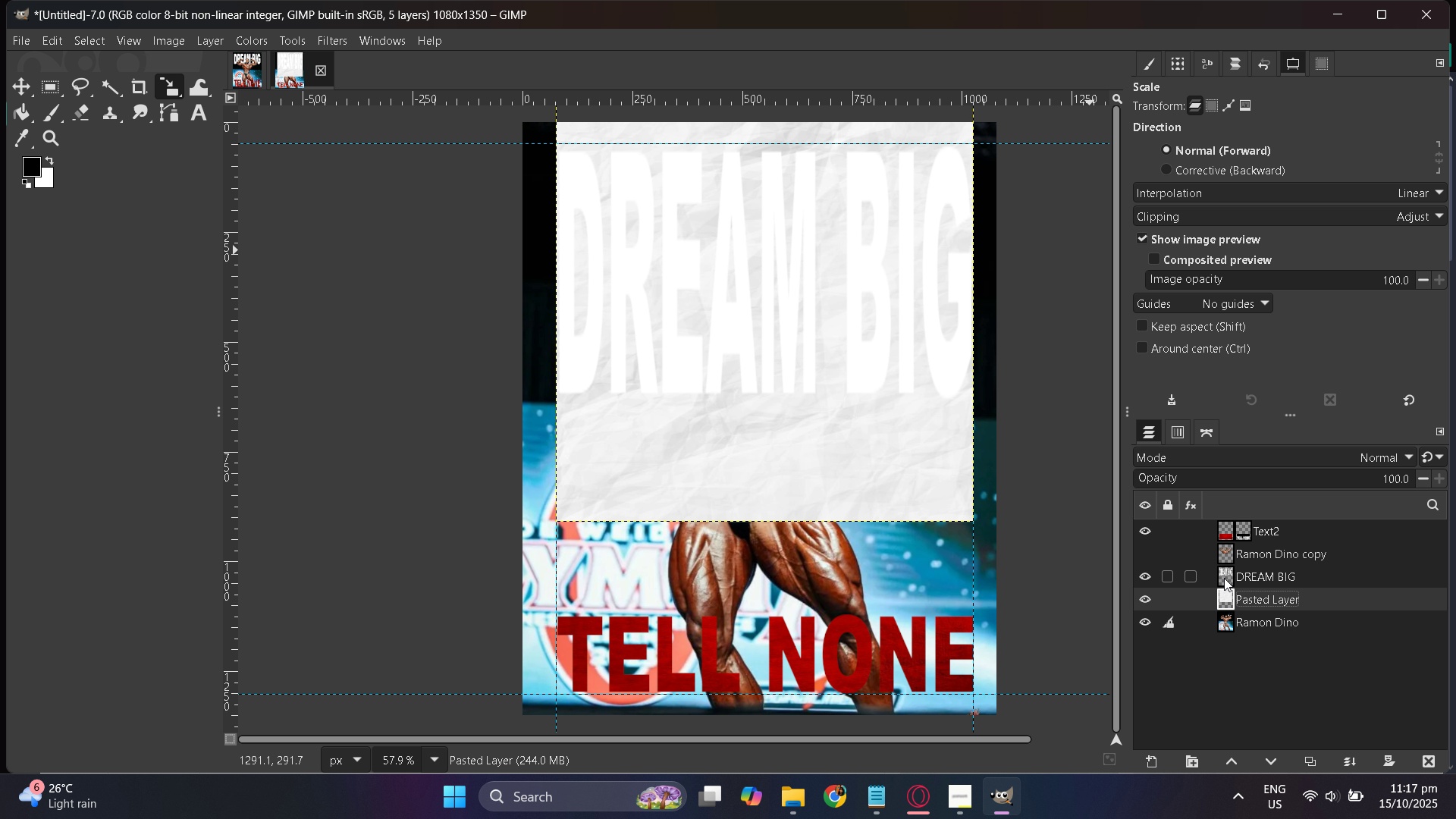 
left_click([1224, 578])
 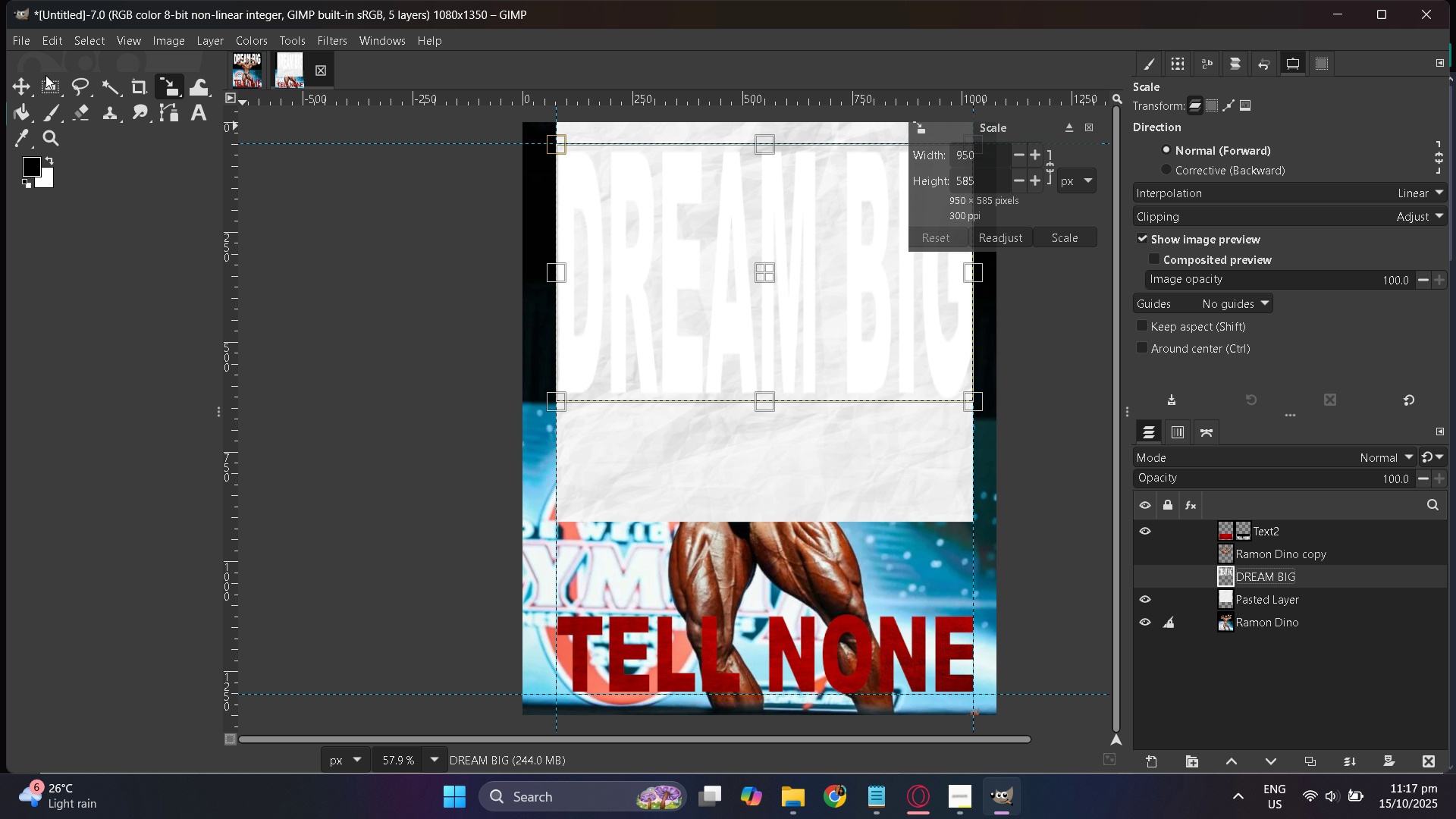 
left_click([11, 76])
 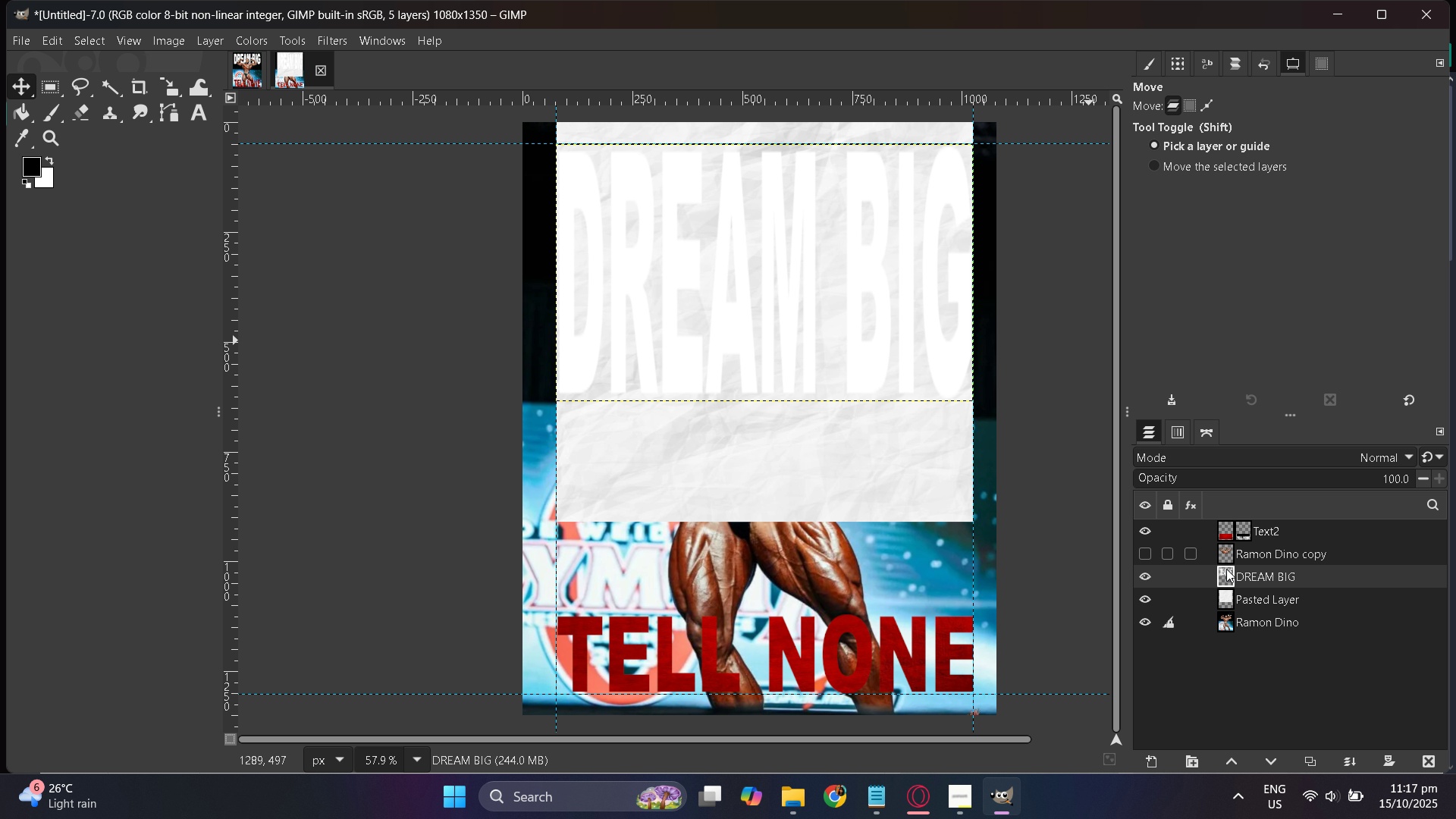 
right_click([1228, 573])
 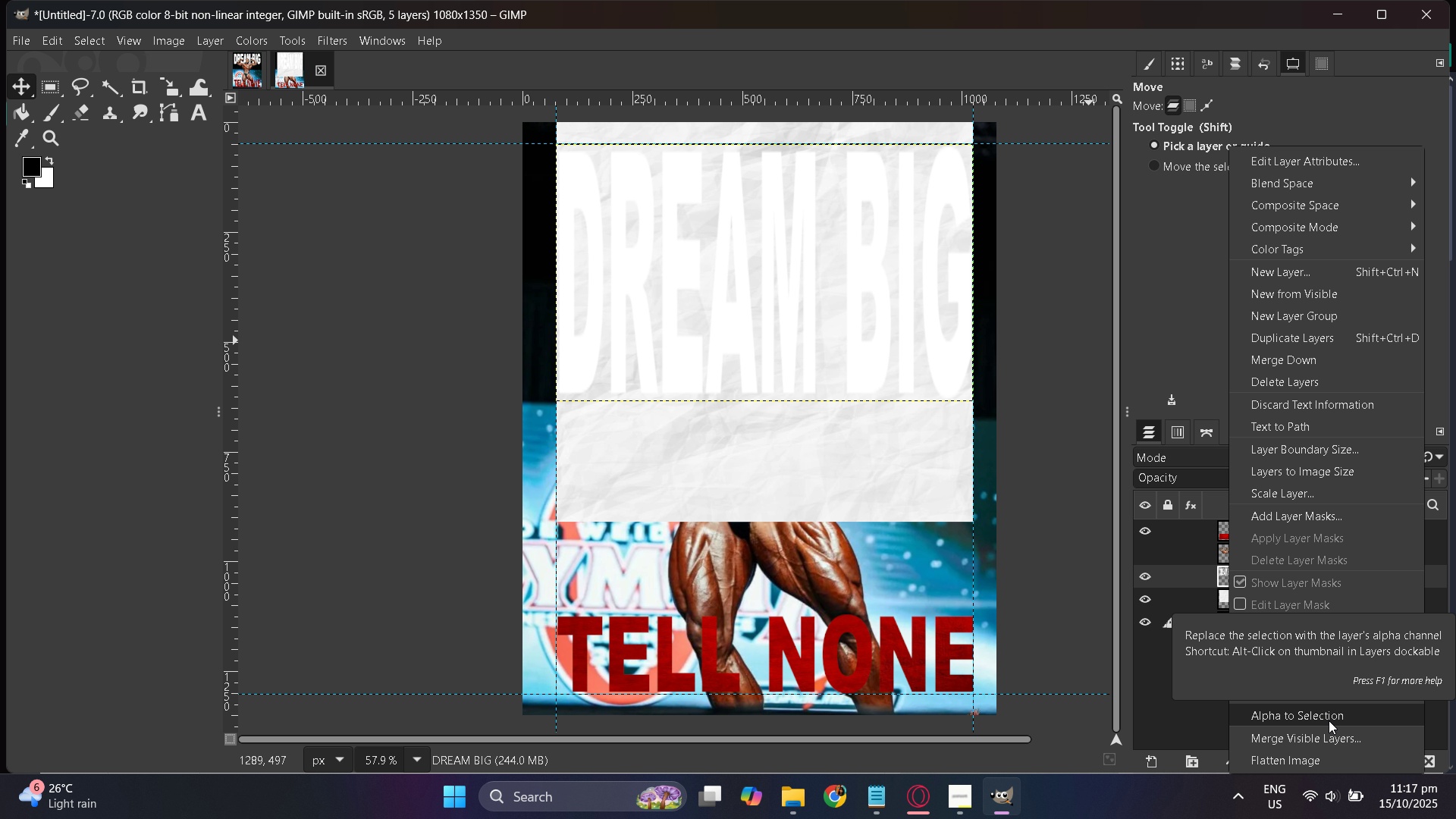 
left_click([1329, 720])
 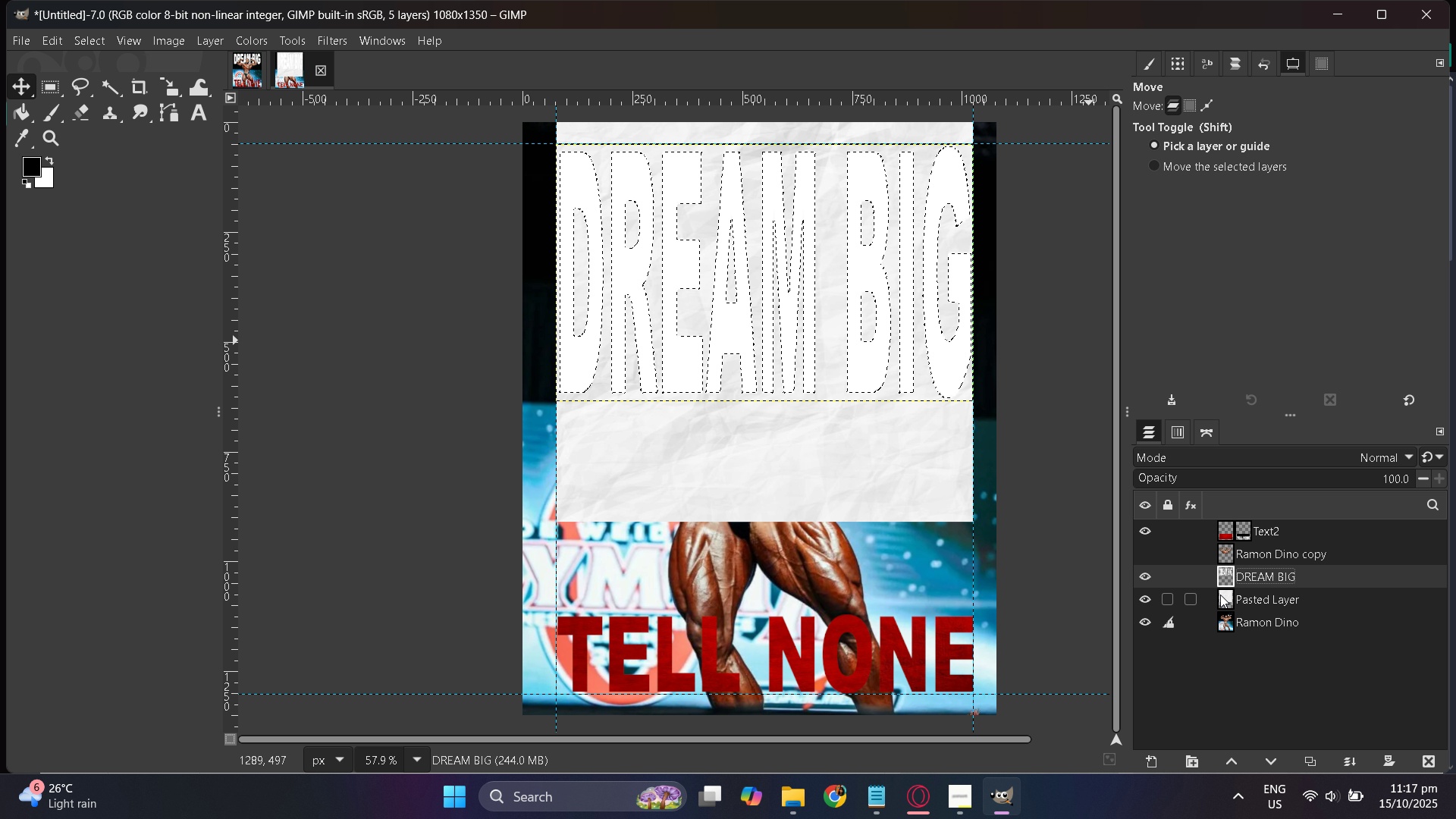 
left_click([1220, 595])
 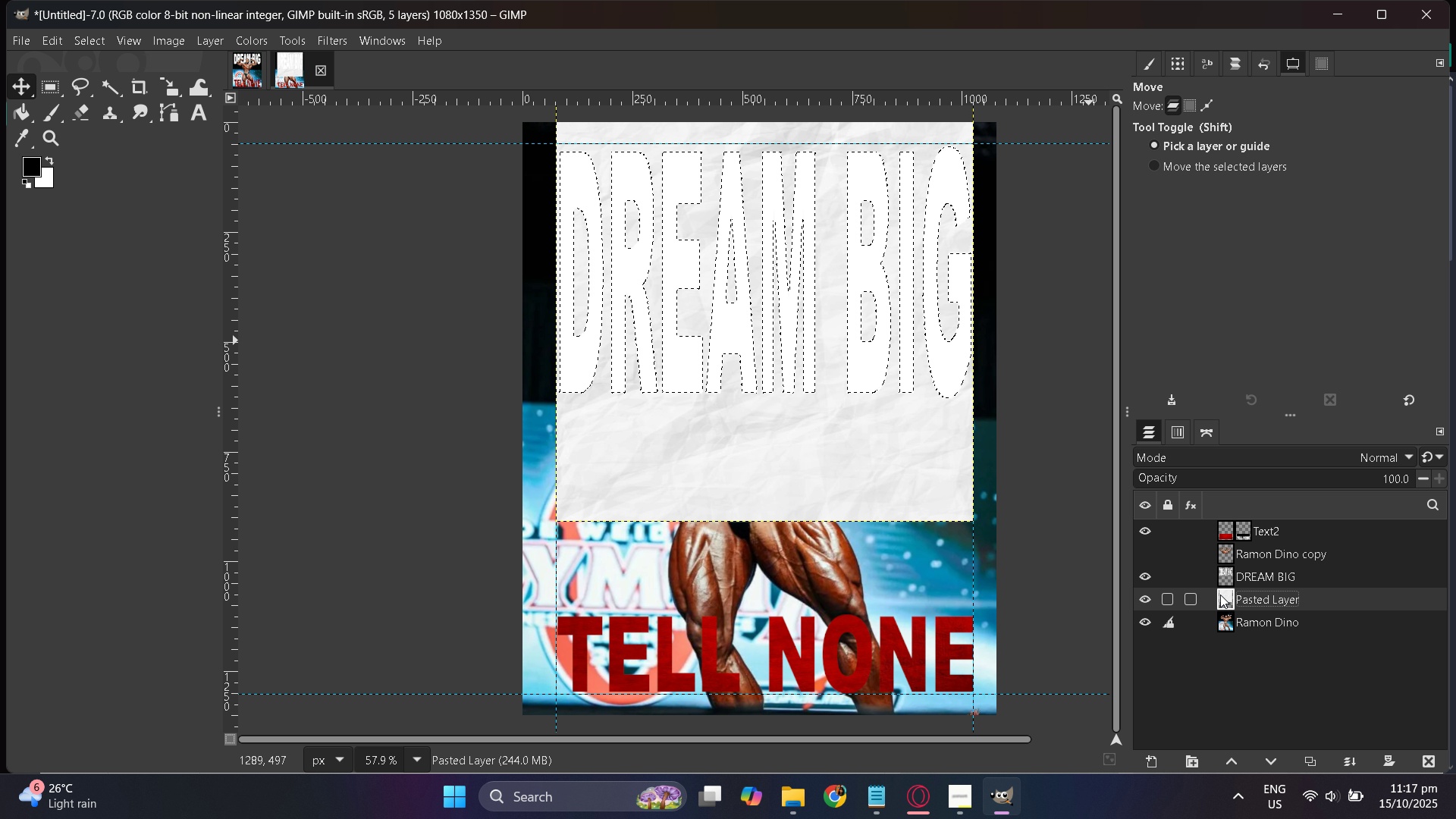 
right_click([1220, 595])
 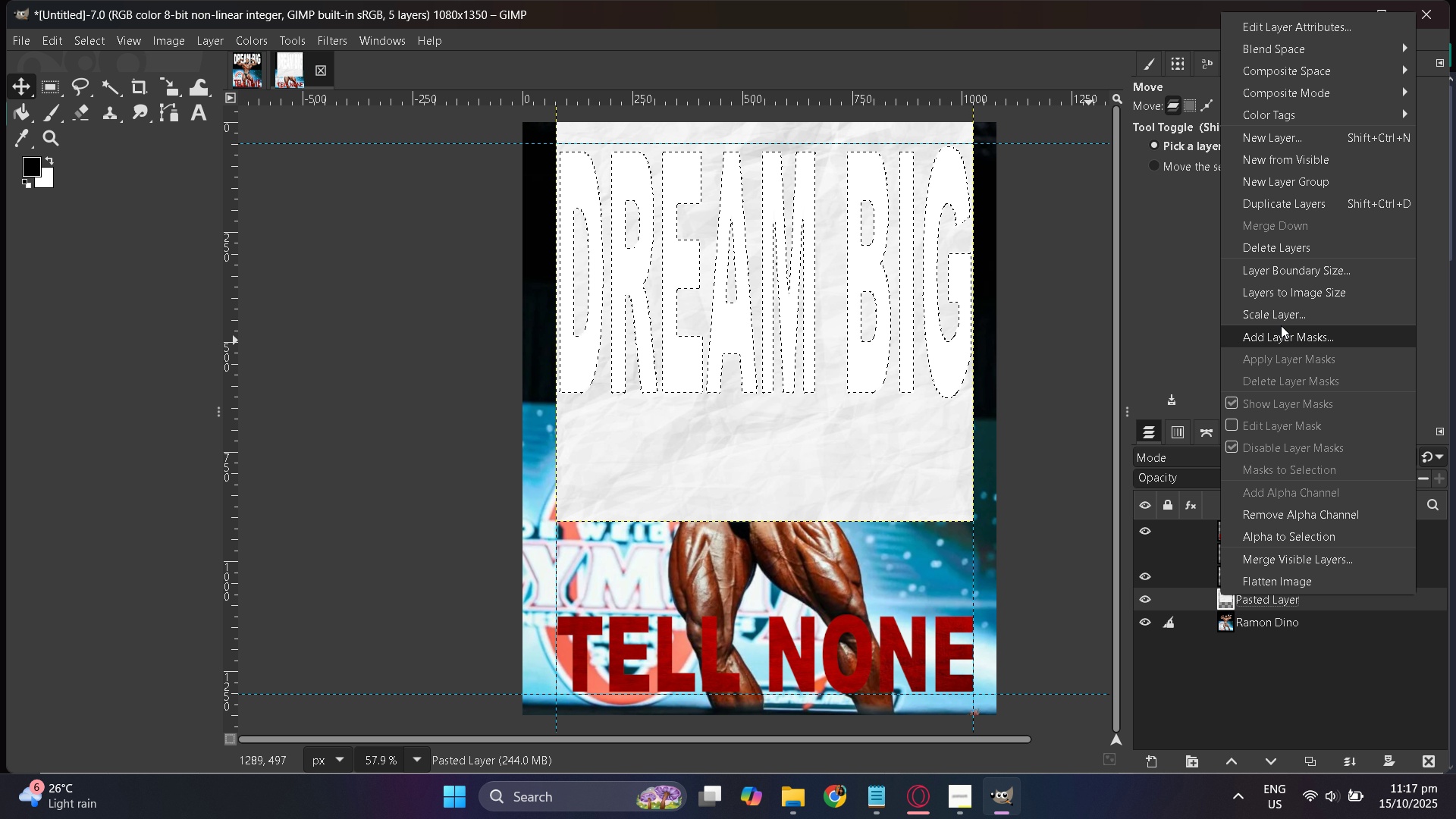 
left_click([1281, 326])
 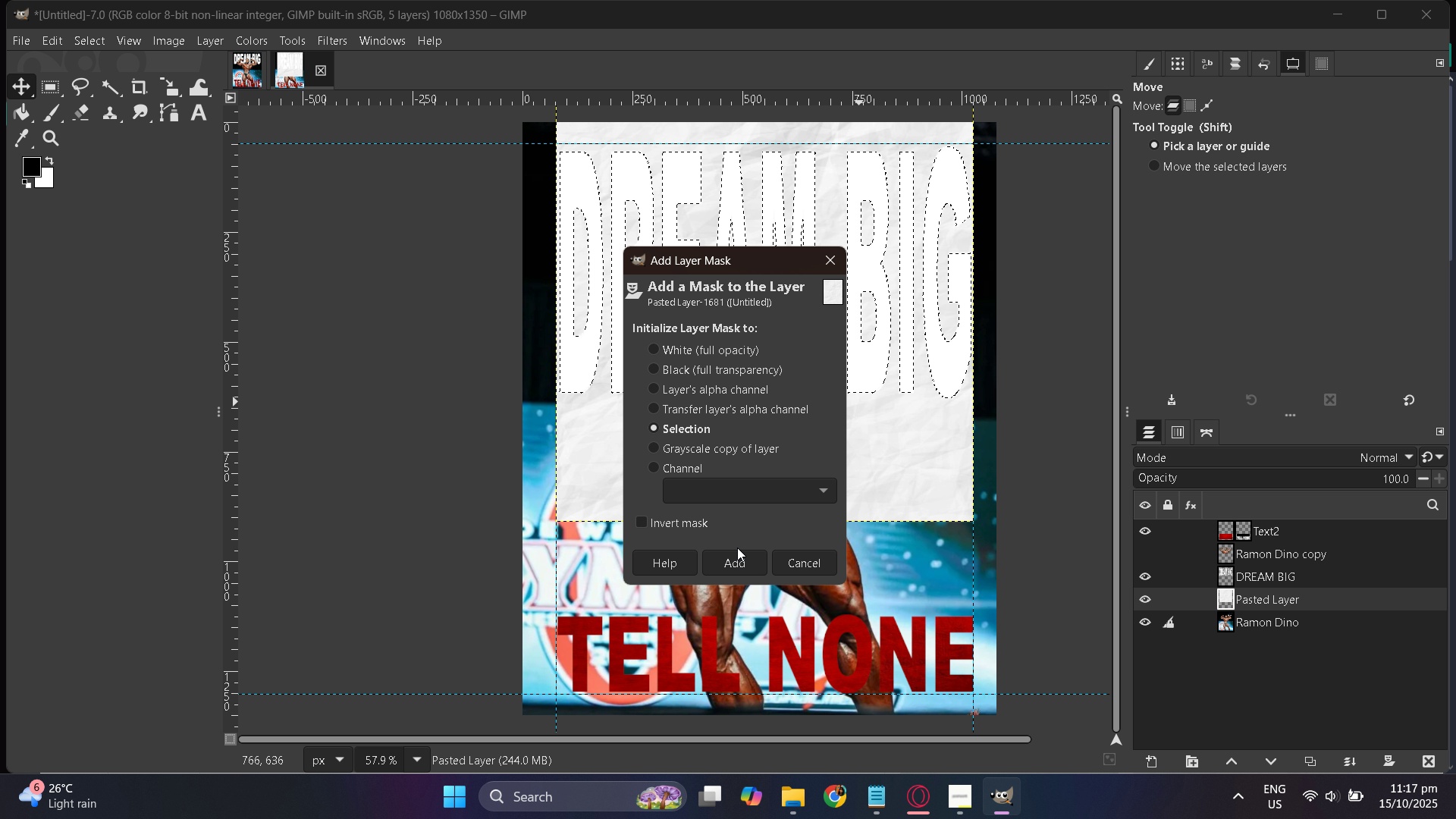 
left_click([741, 557])
 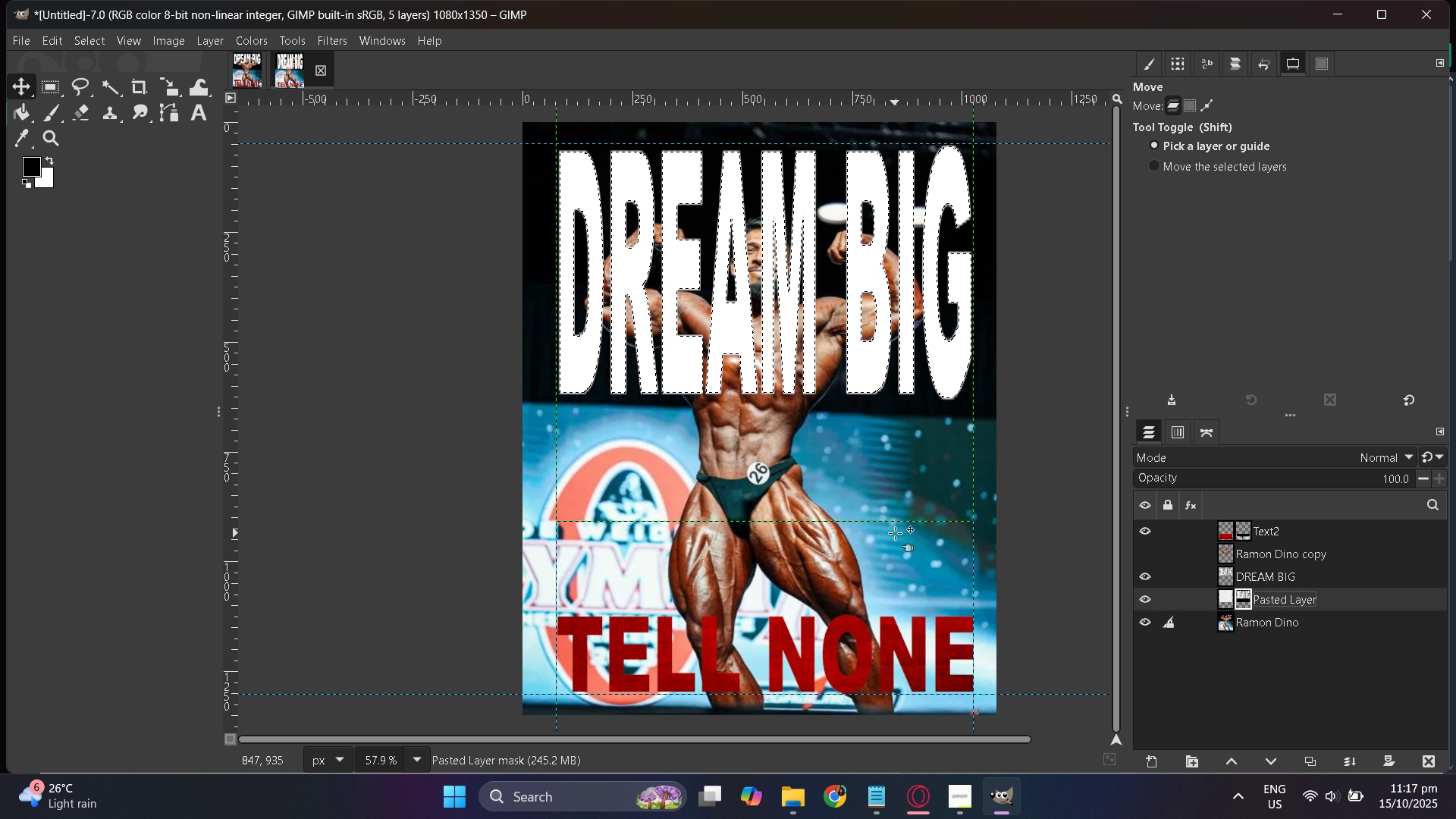 
scroll: coordinate [895, 533], scroll_direction: up, amount: 1.0
 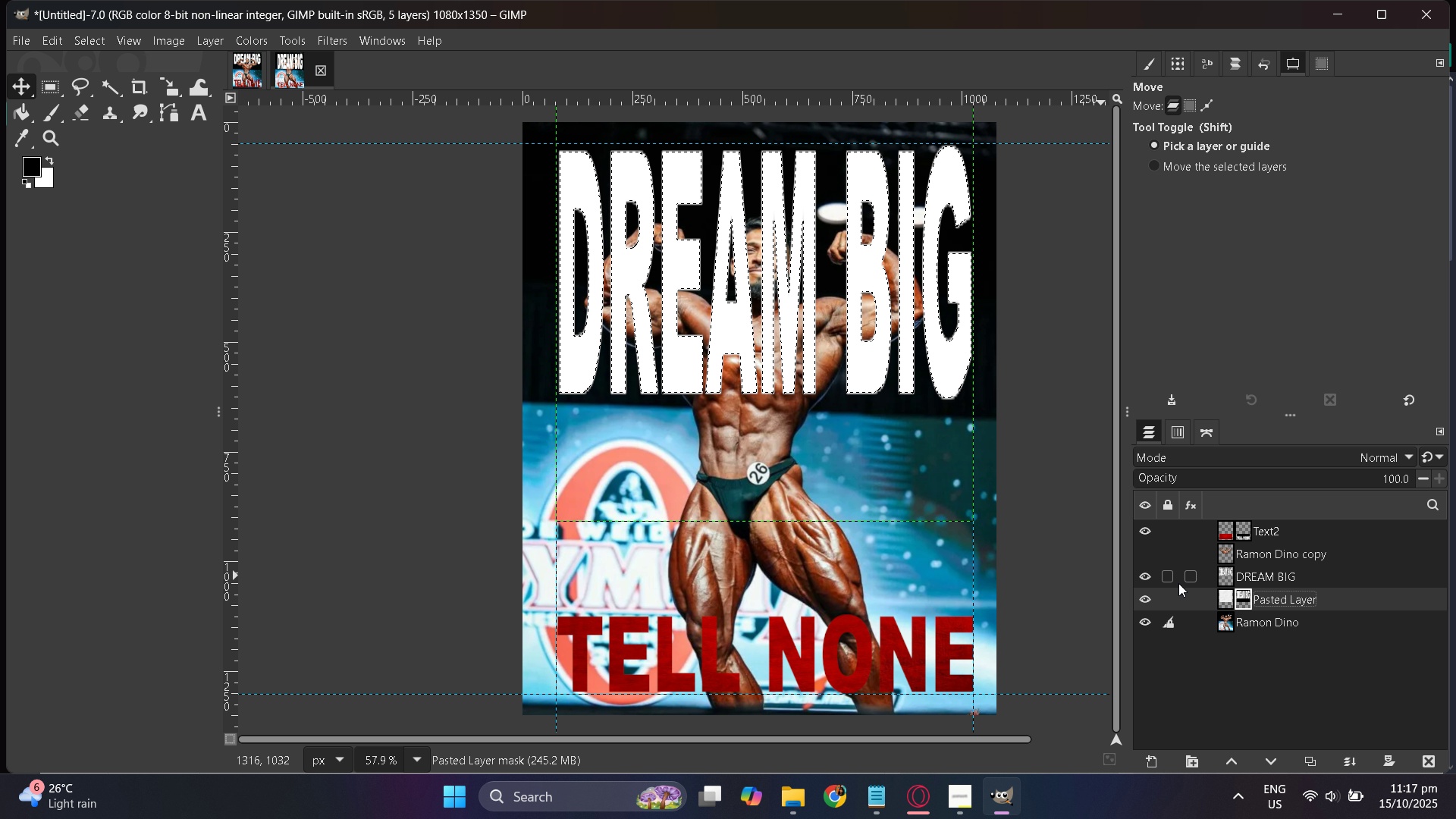 
key(Enter)
 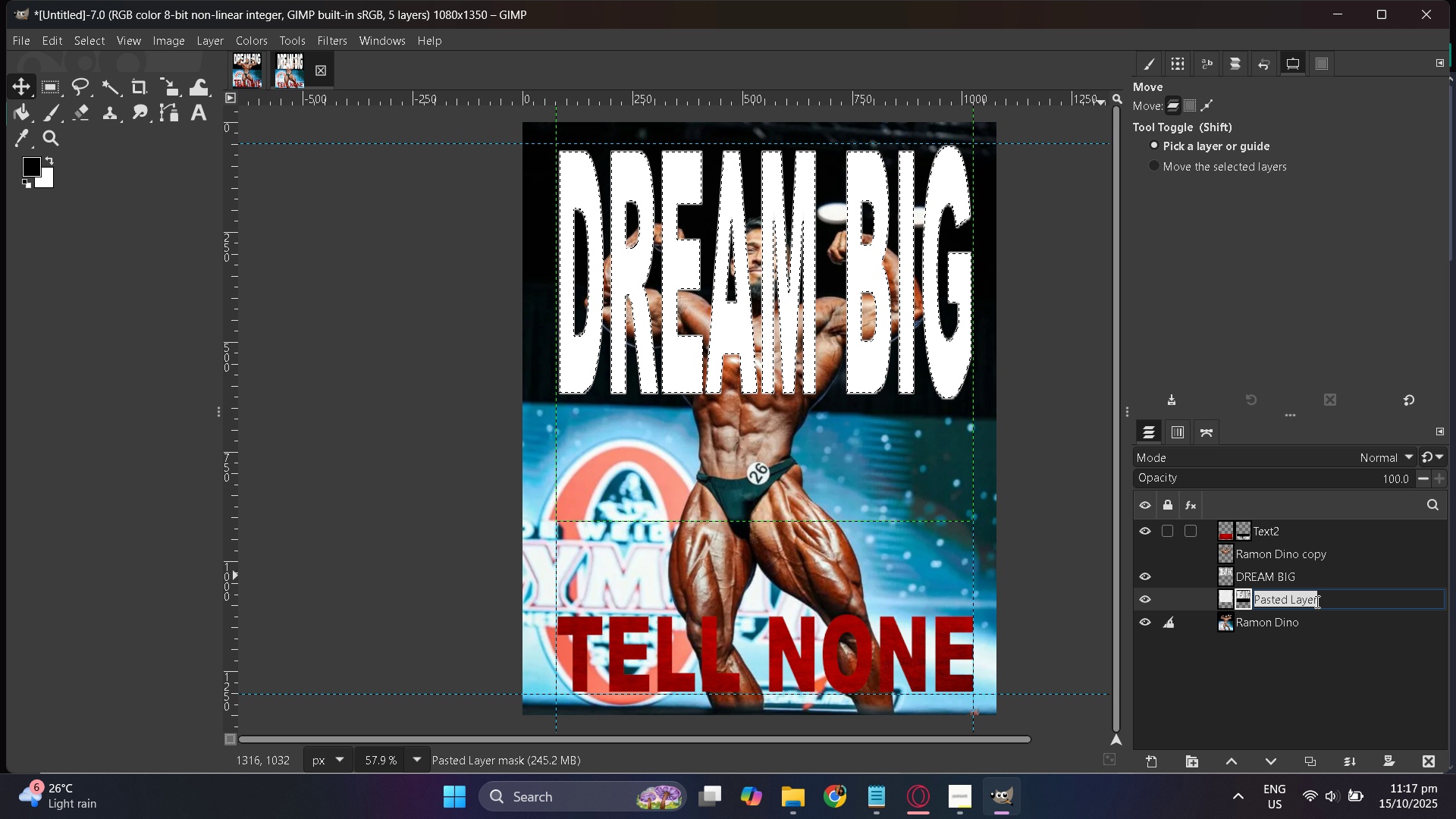 
type(Text1)
 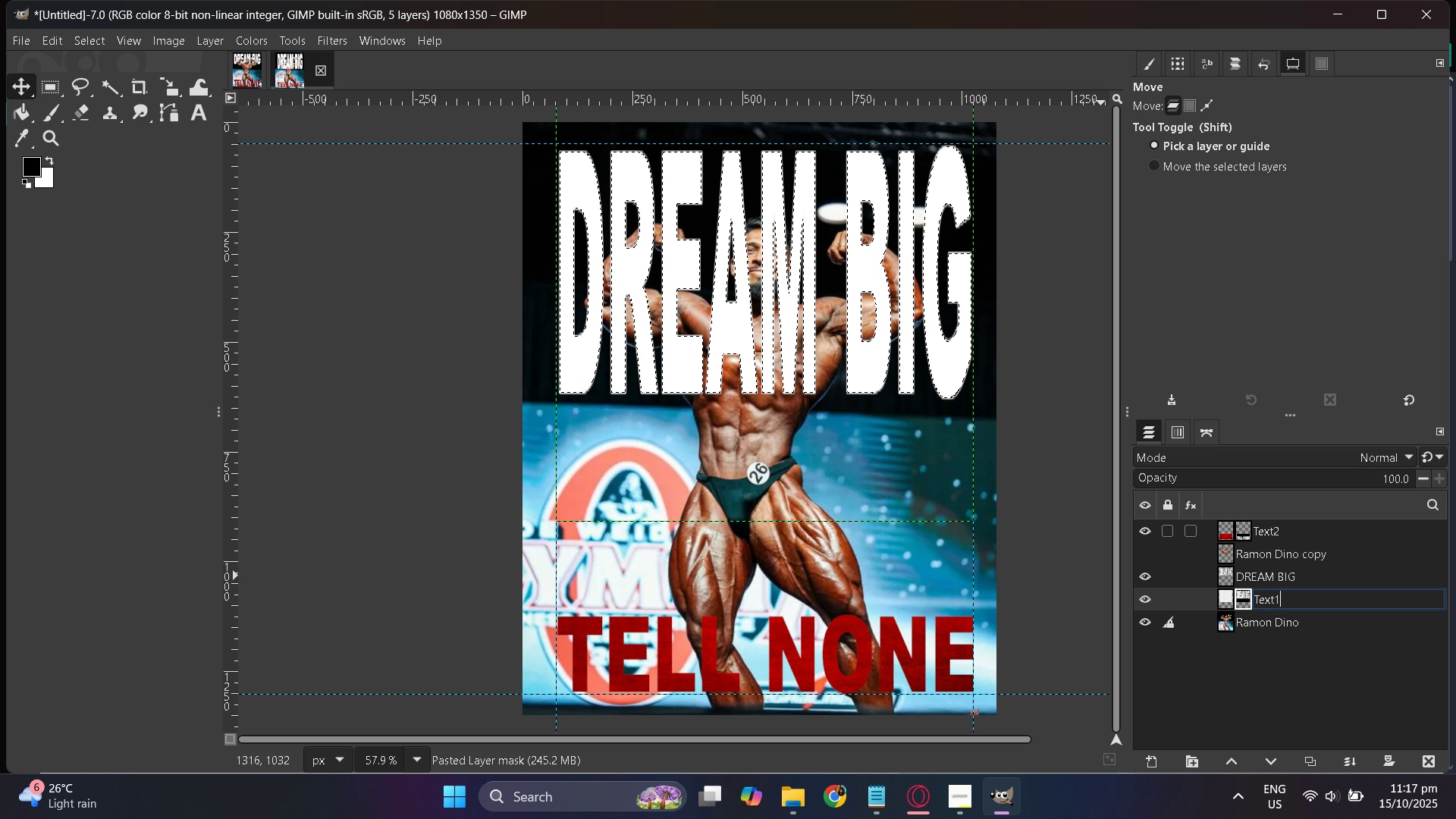 
key(Enter)
 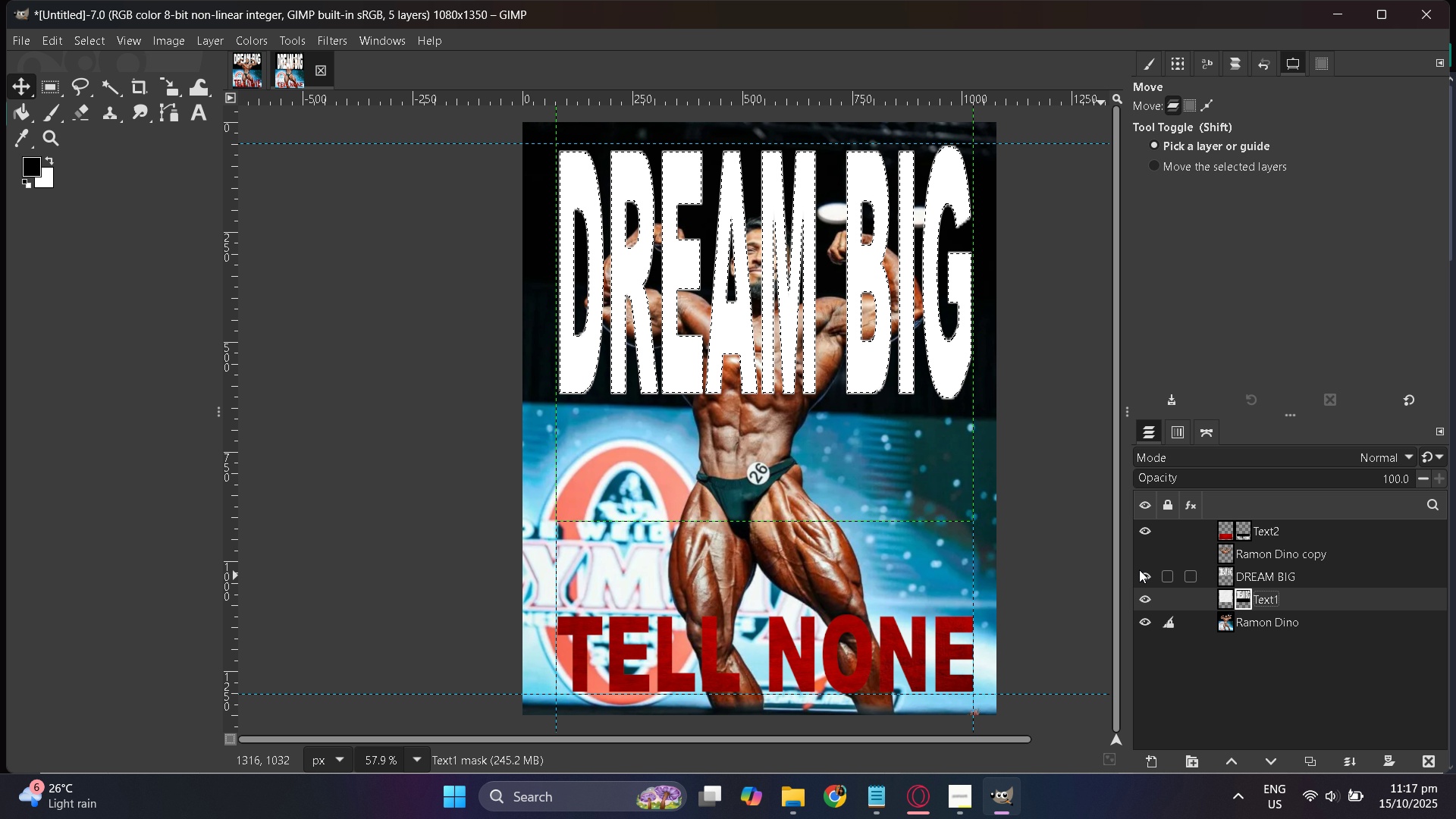 
left_click([1139, 570])
 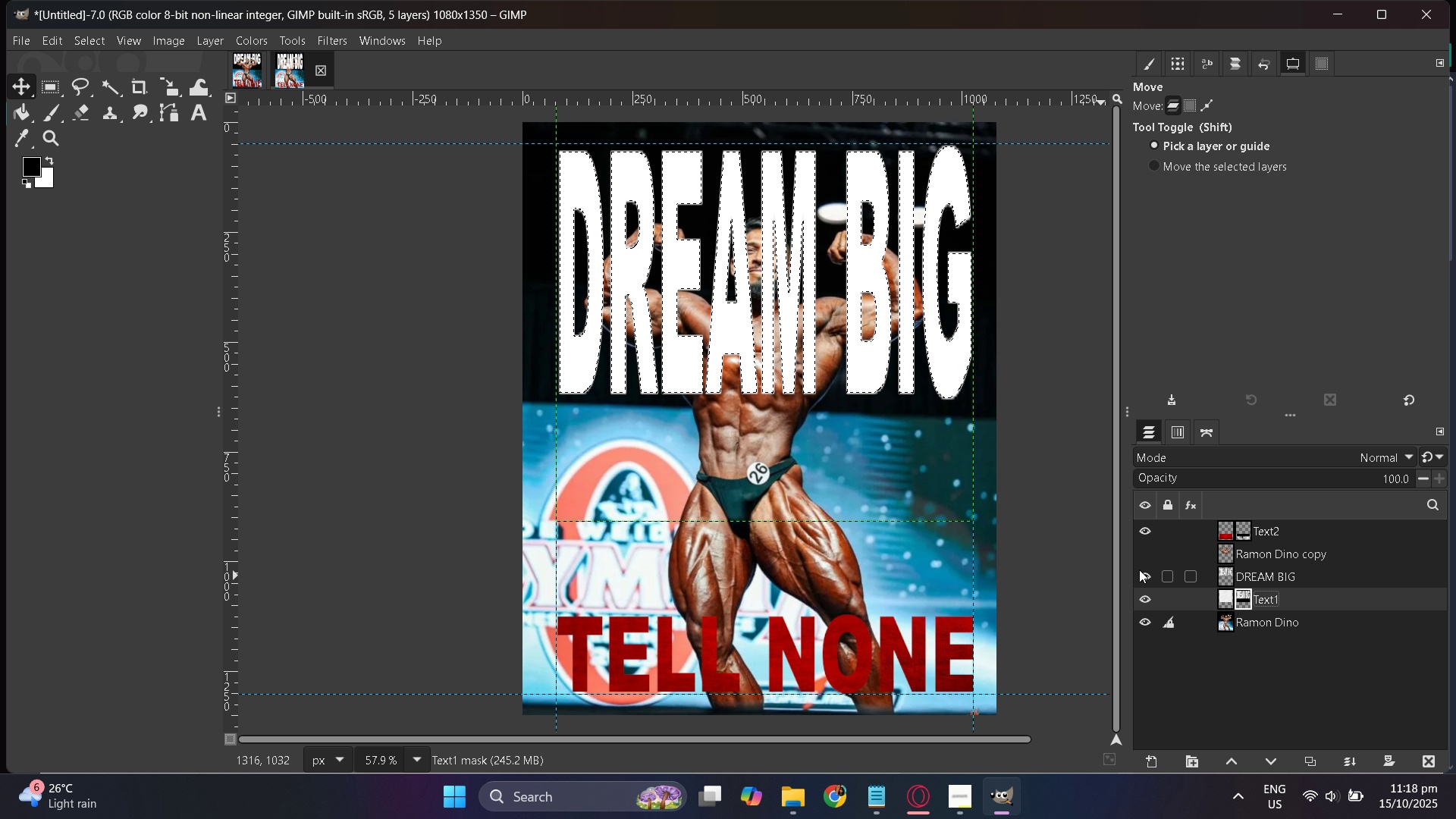 
double_click([1139, 570])
 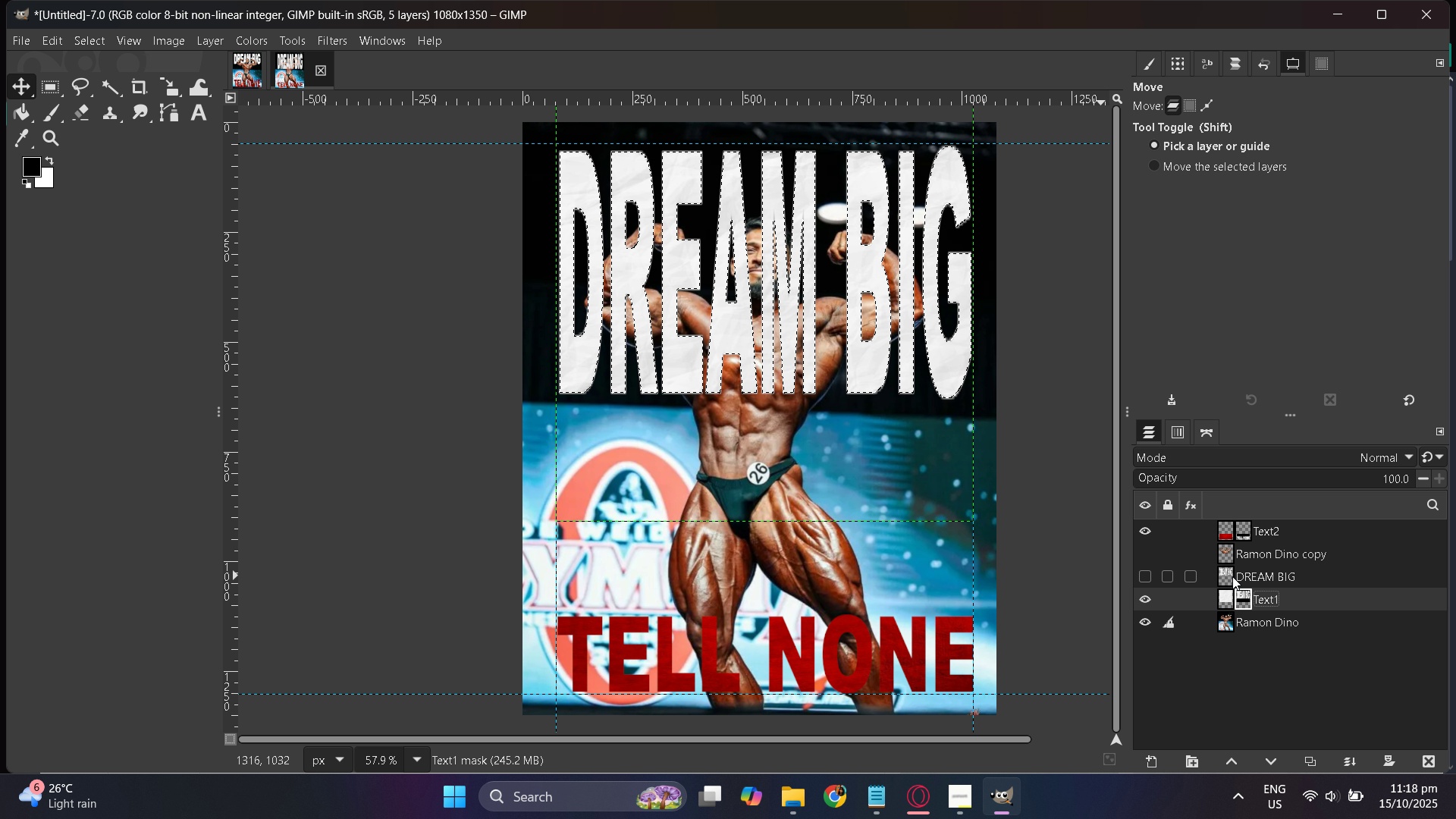 
right_click([1232, 576])
 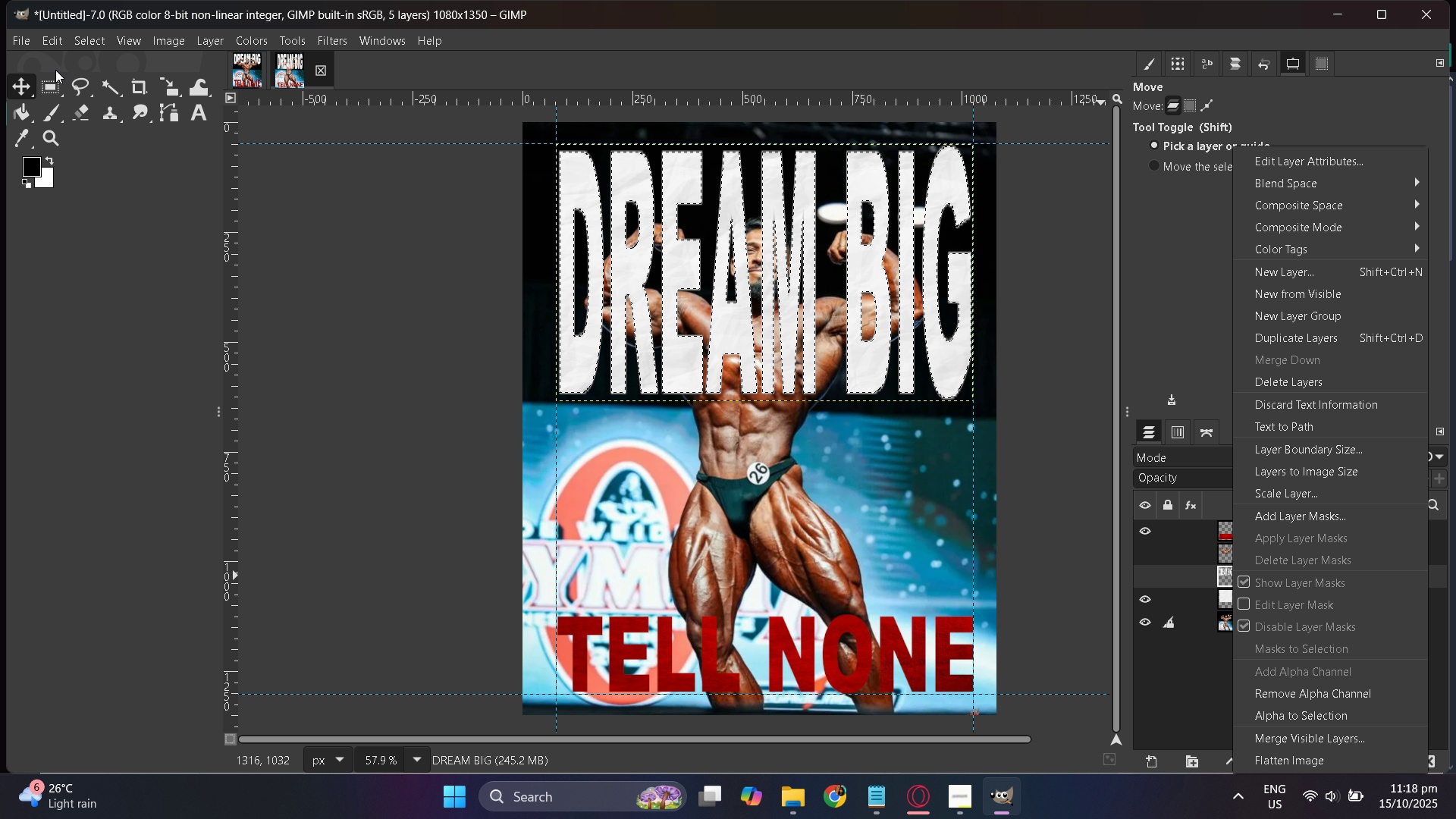 
left_click([23, 43])
 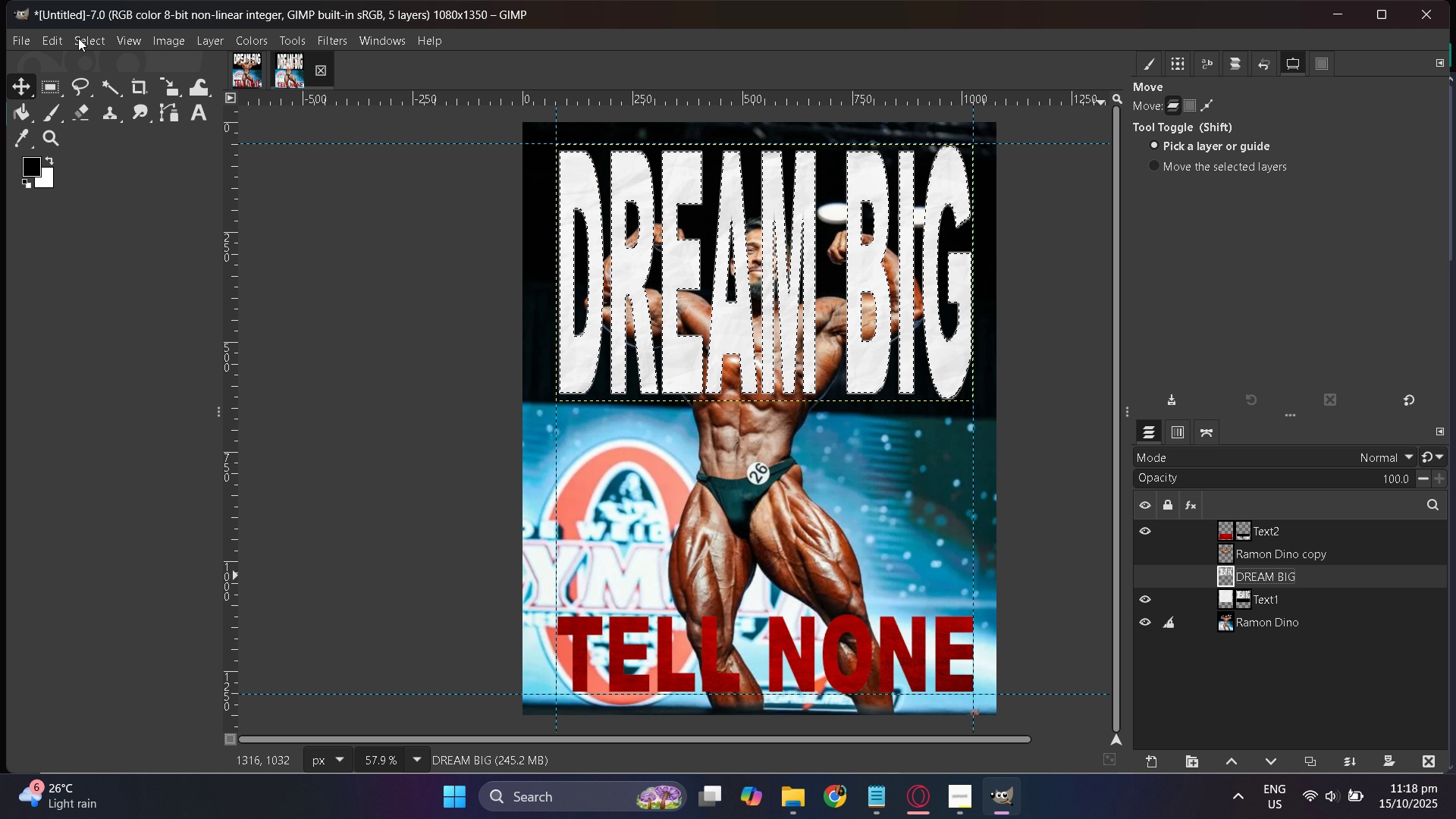 
left_click([80, 38])